 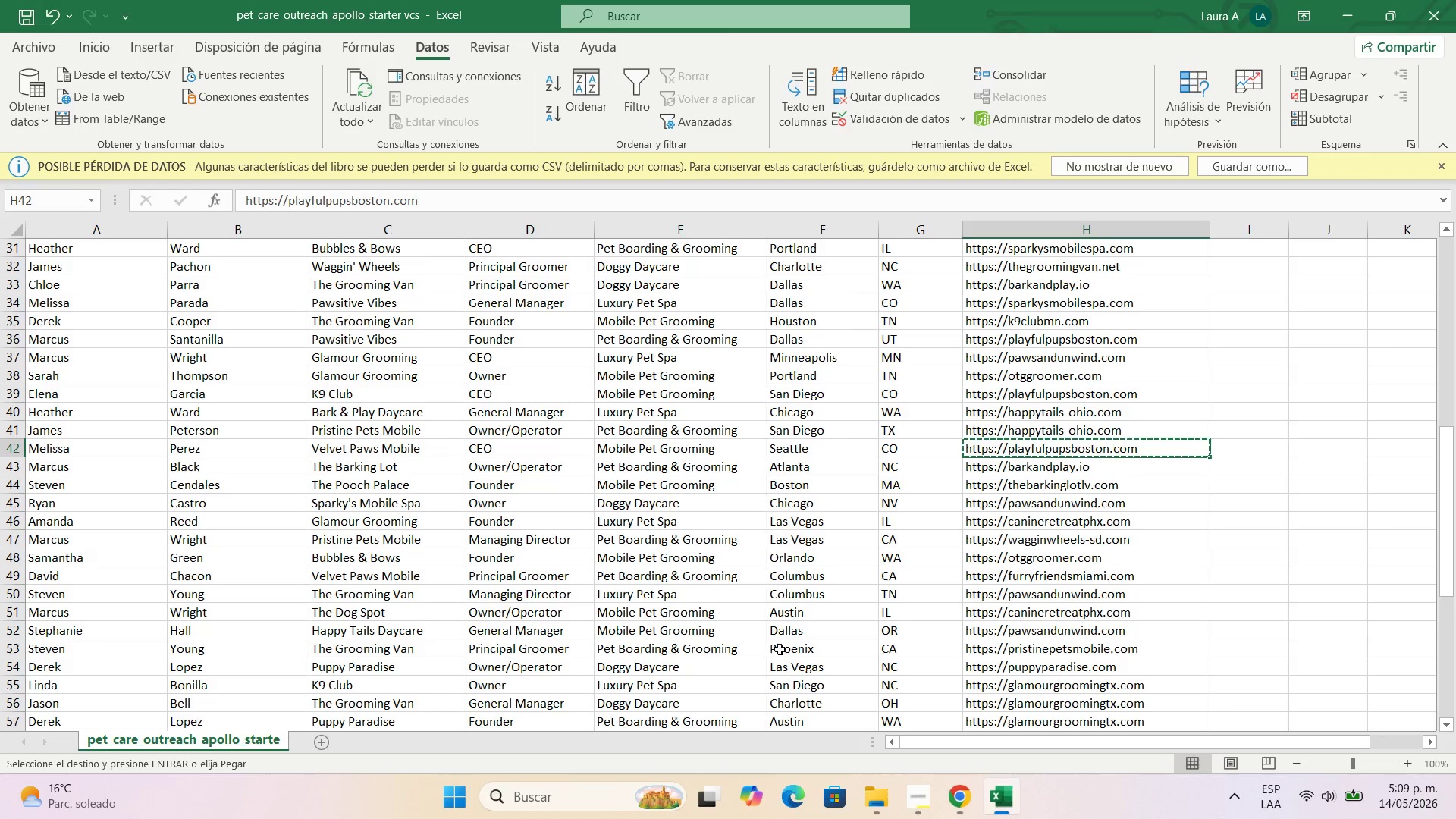 
left_click([93, 469])
 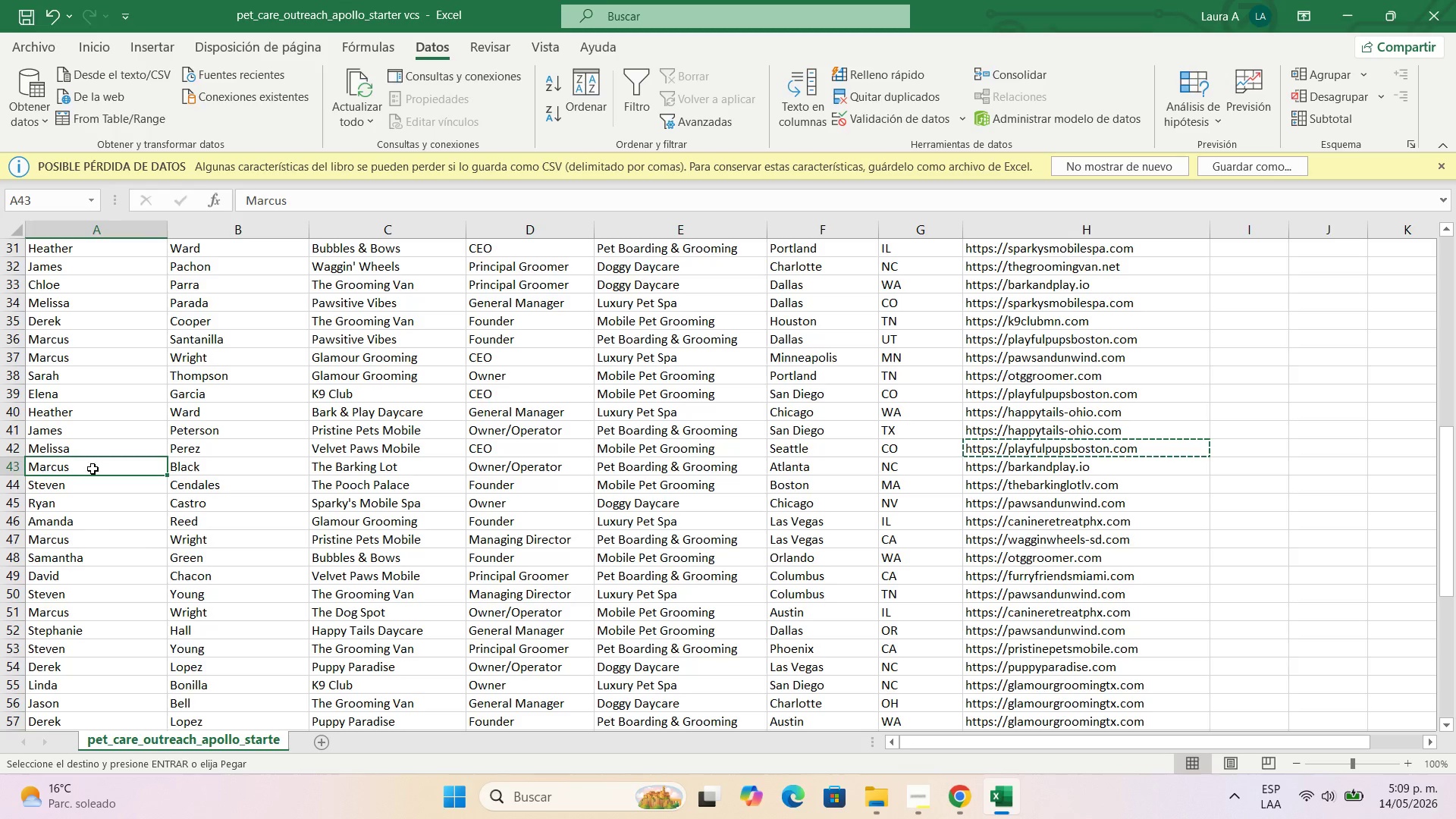 
key(Control+C)
 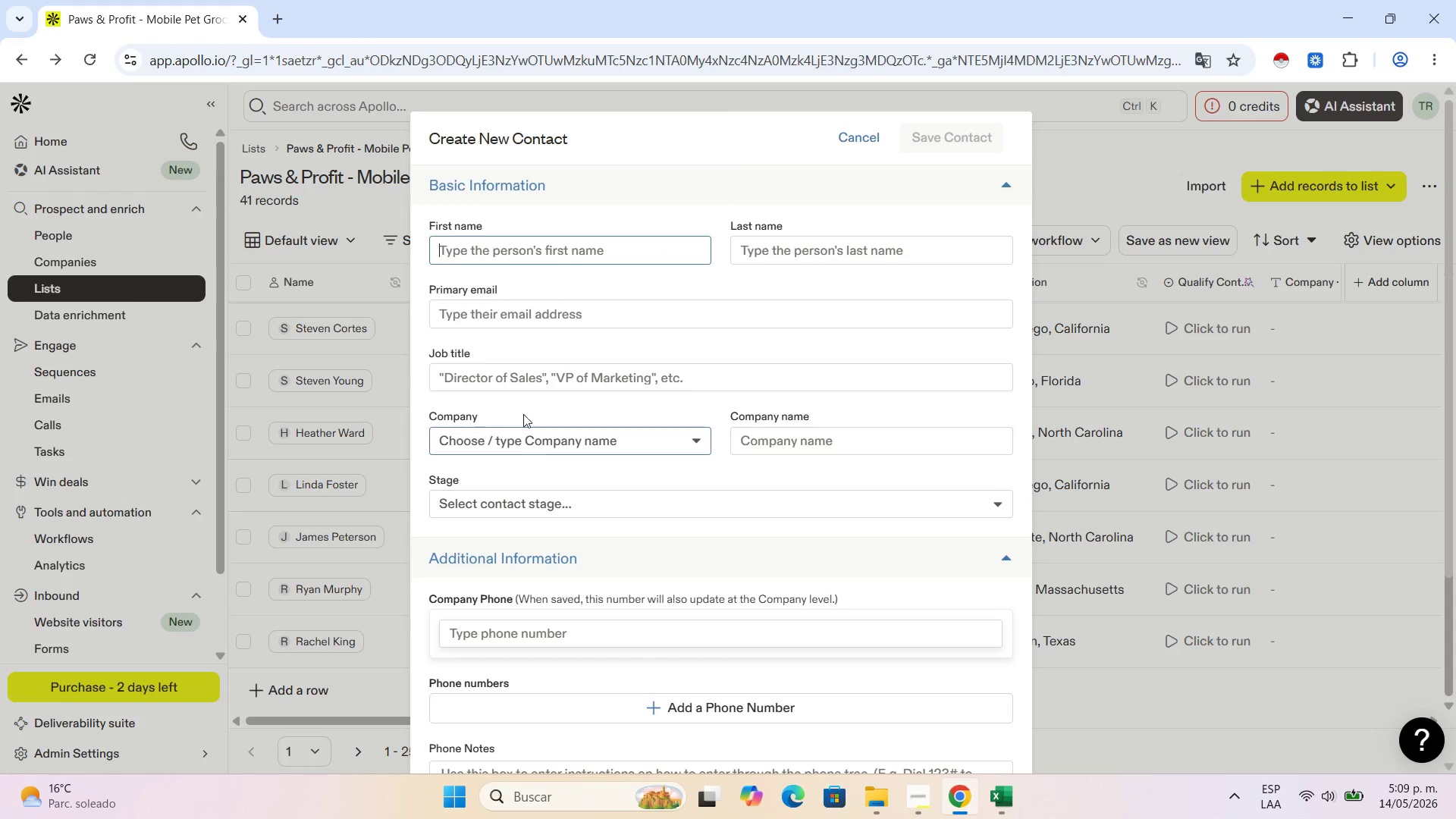 
key(Control+V)
 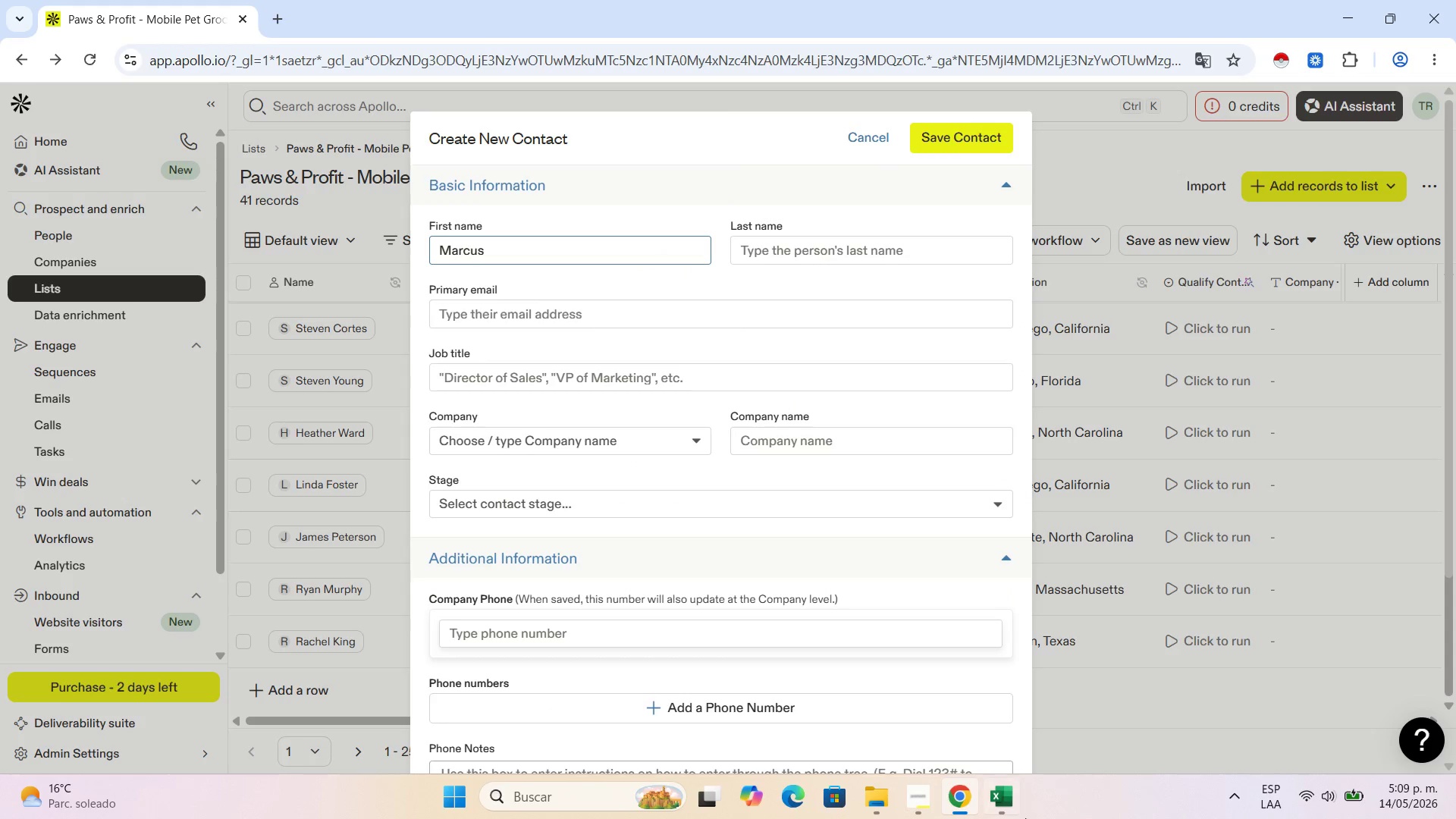 
left_click([1024, 818])
 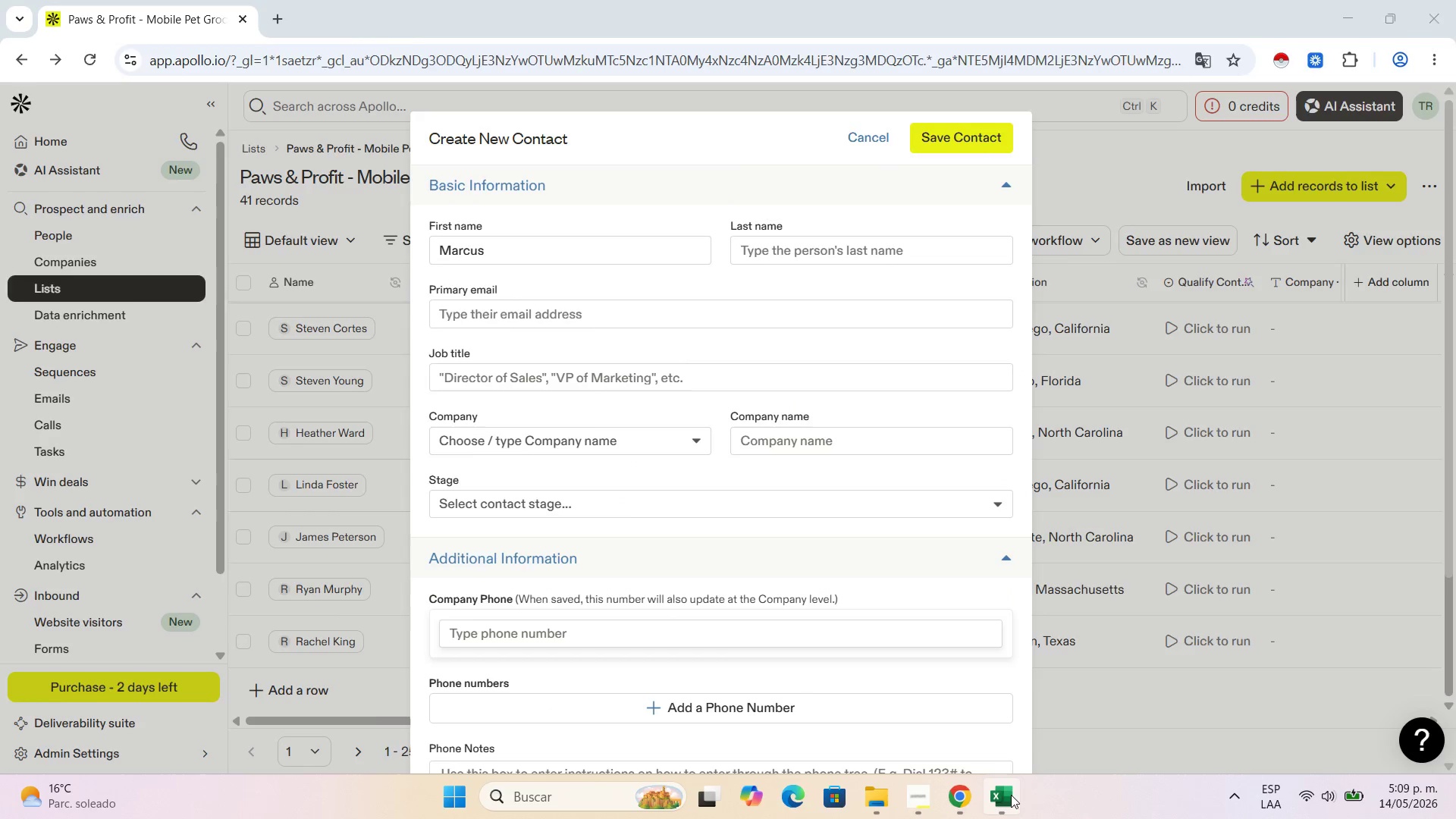 
left_click([1011, 795])
 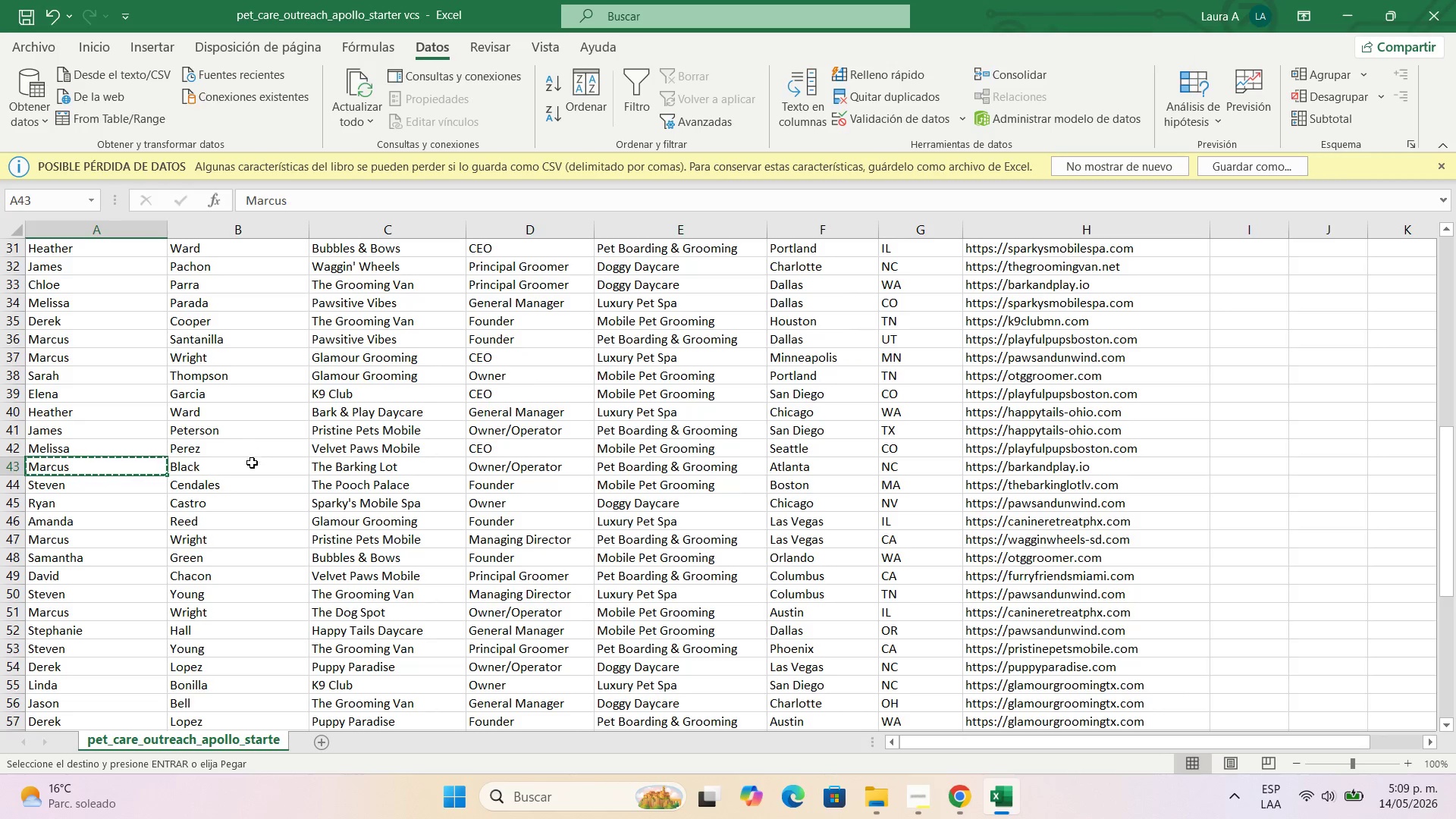 
left_click([247, 467])
 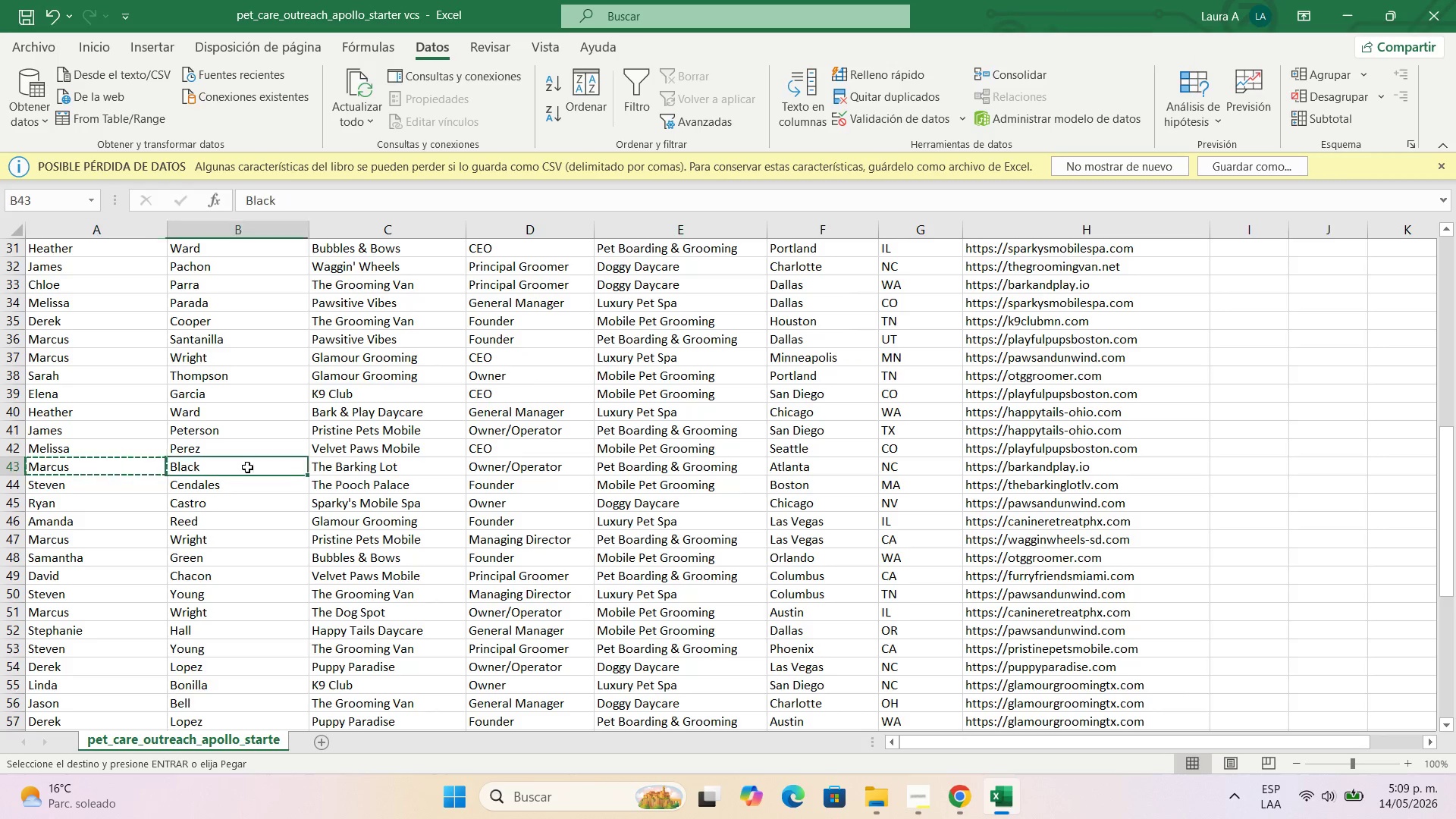 
key(Control+C)
 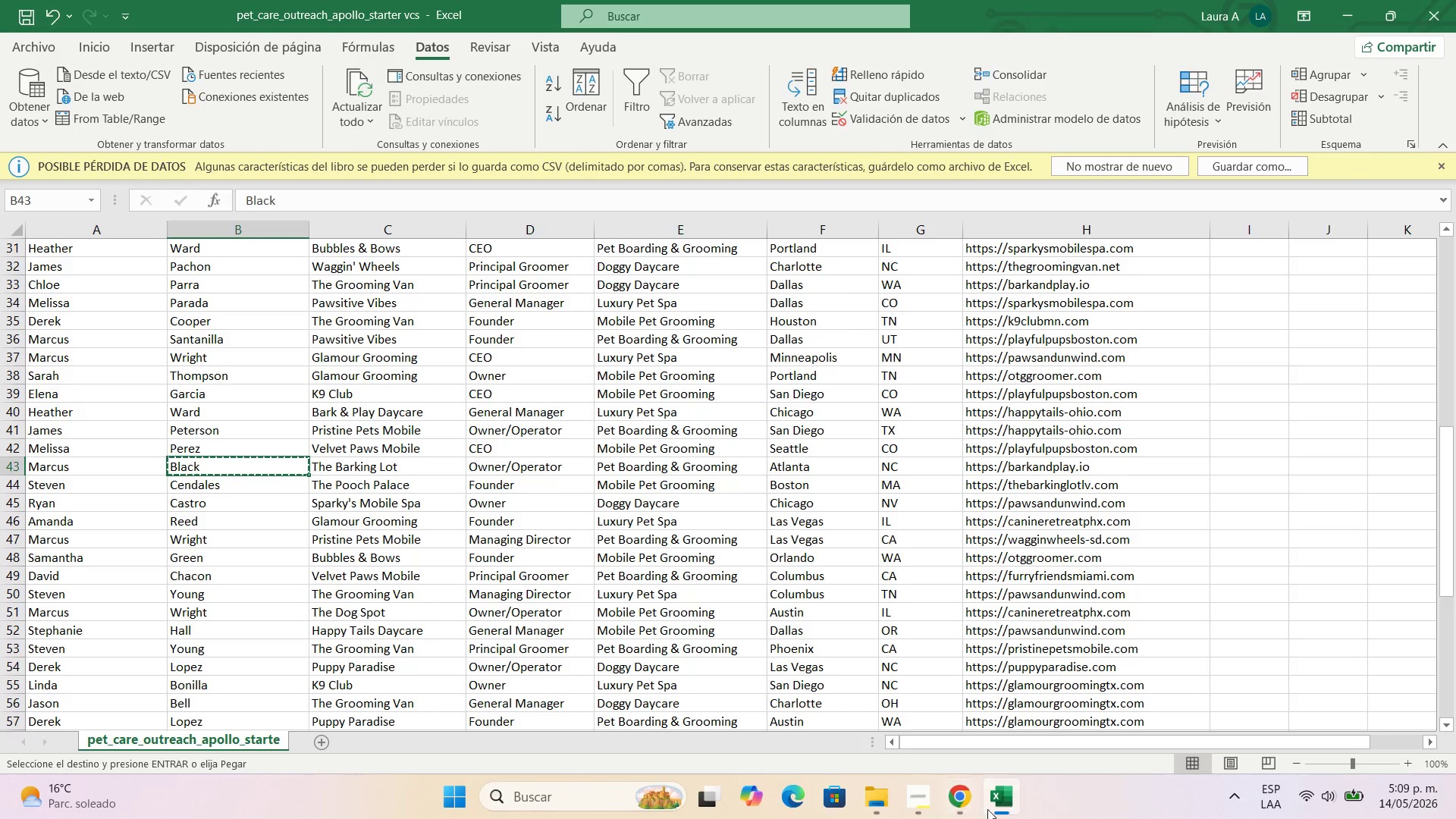 
left_click([964, 804])
 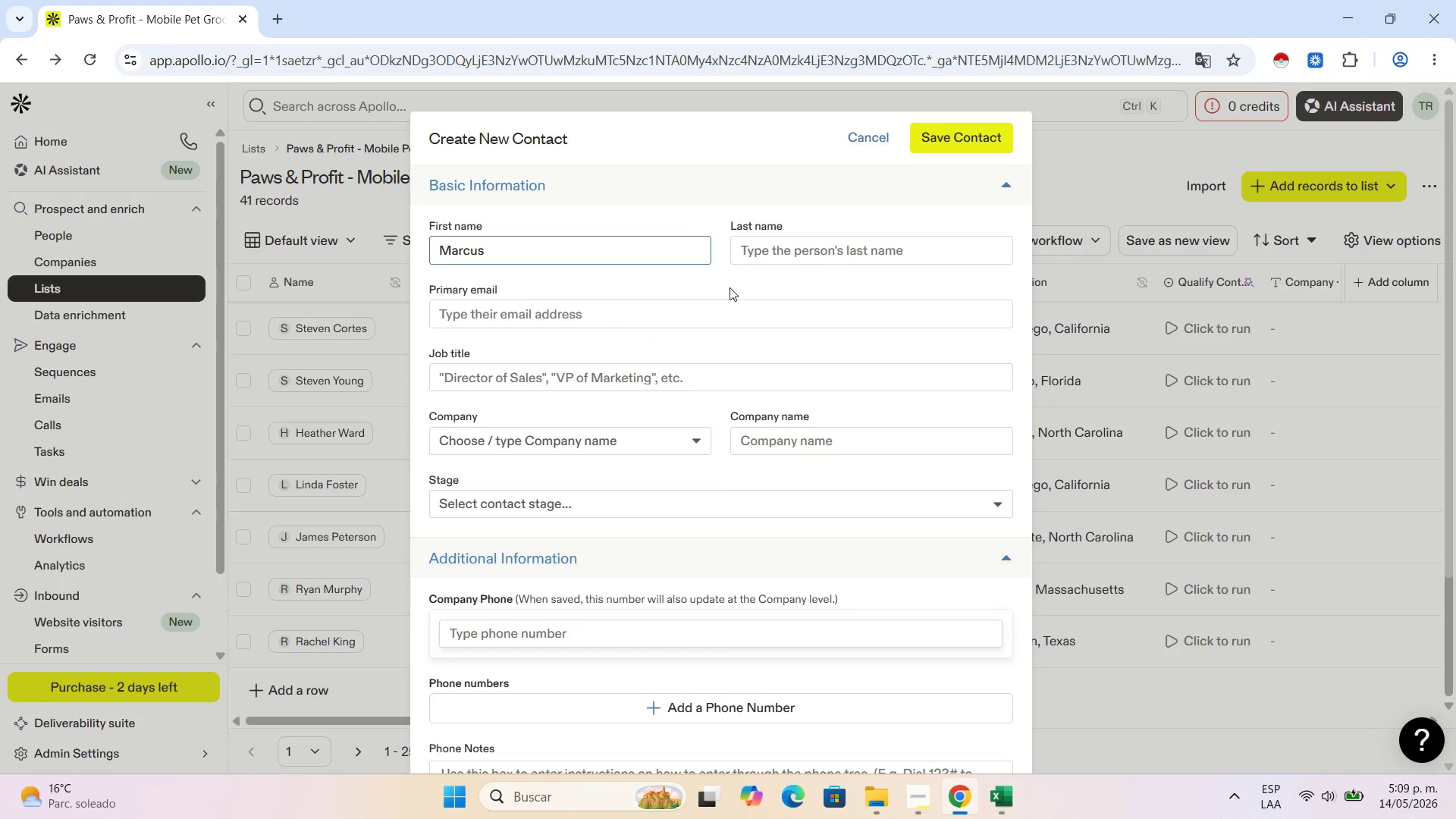 
left_click([761, 262])
 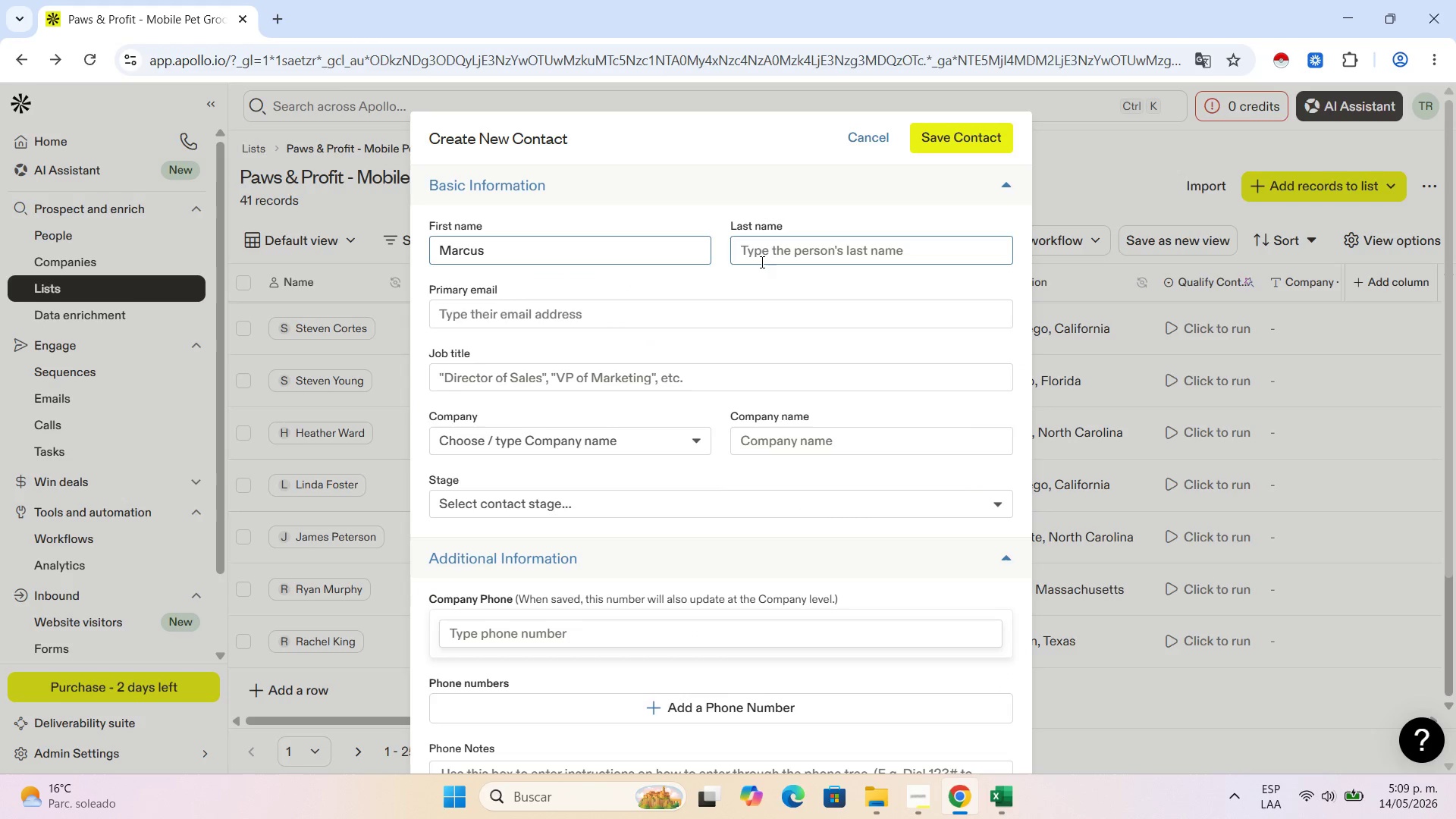 
key(Control+V)
 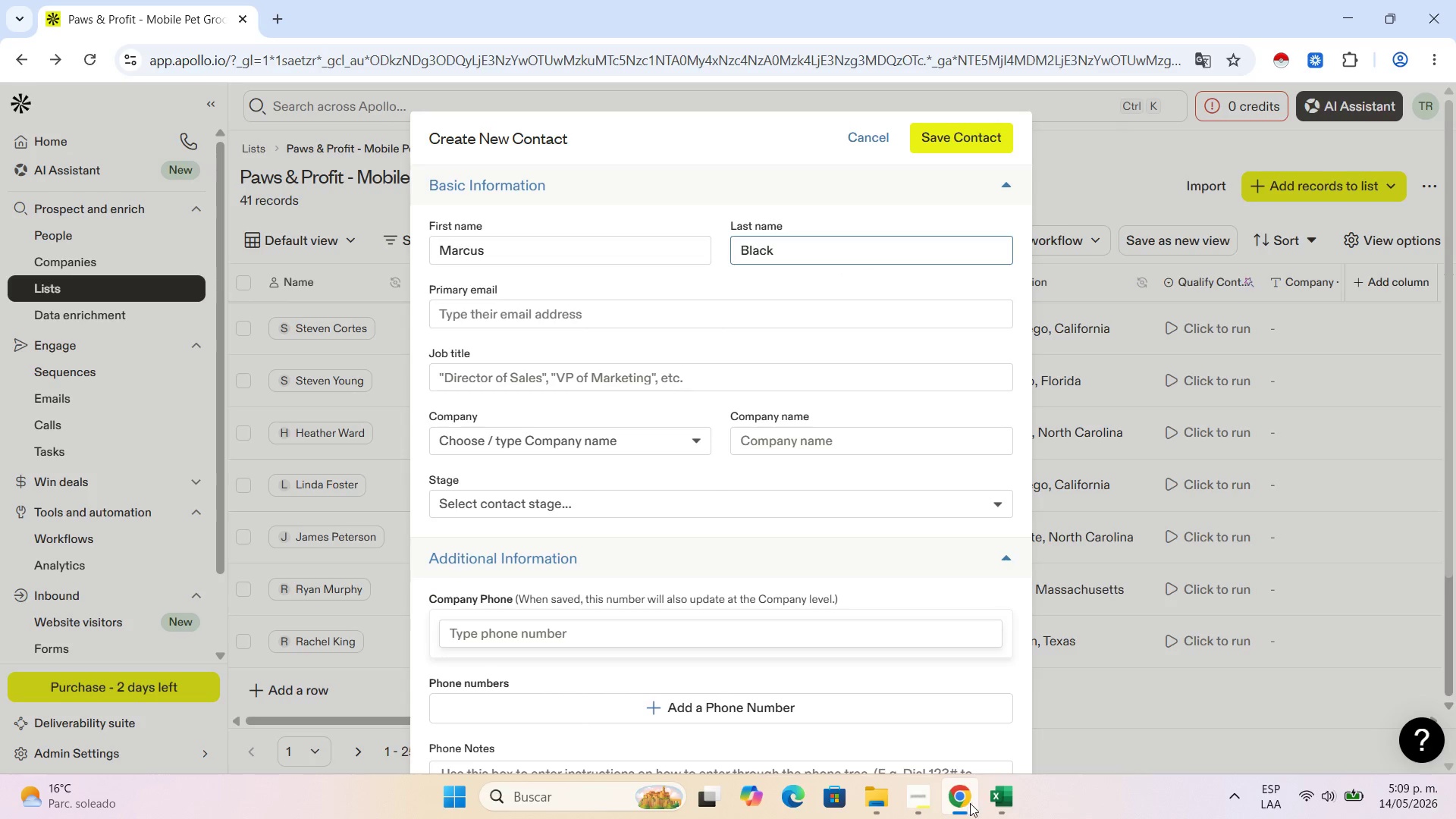 
left_click([988, 802])
 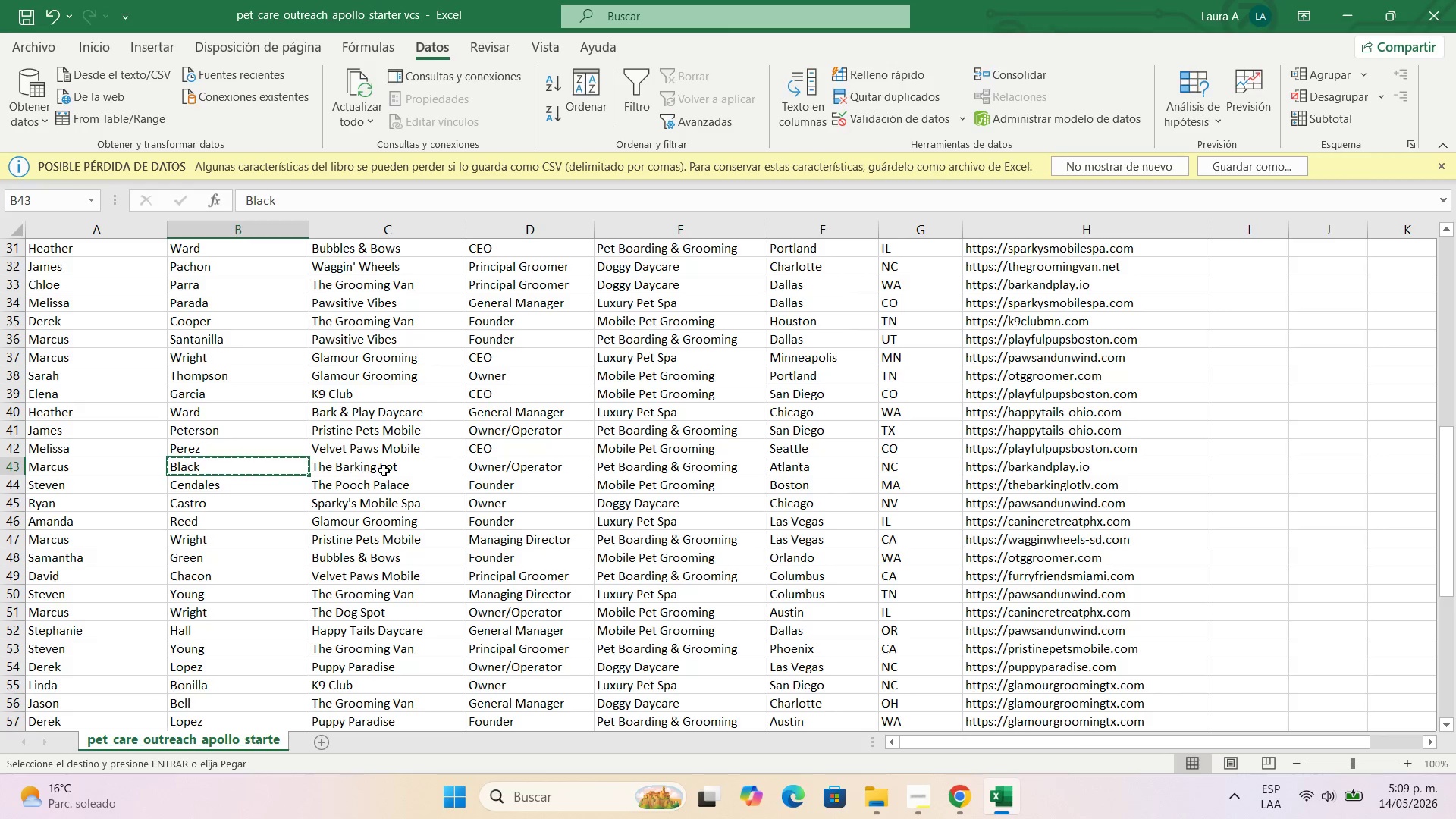 
left_click([384, 470])
 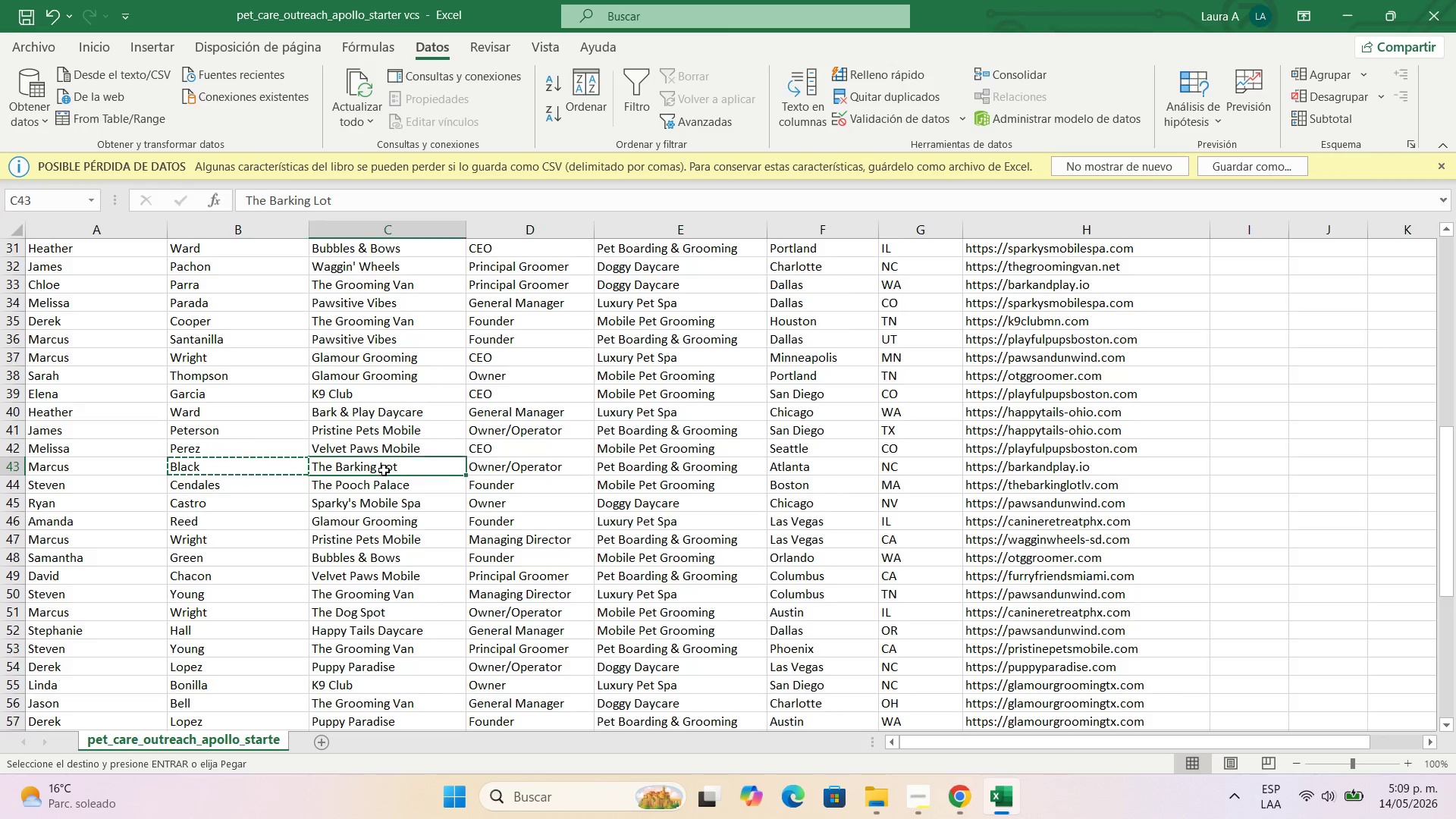 
key(Control+C)
 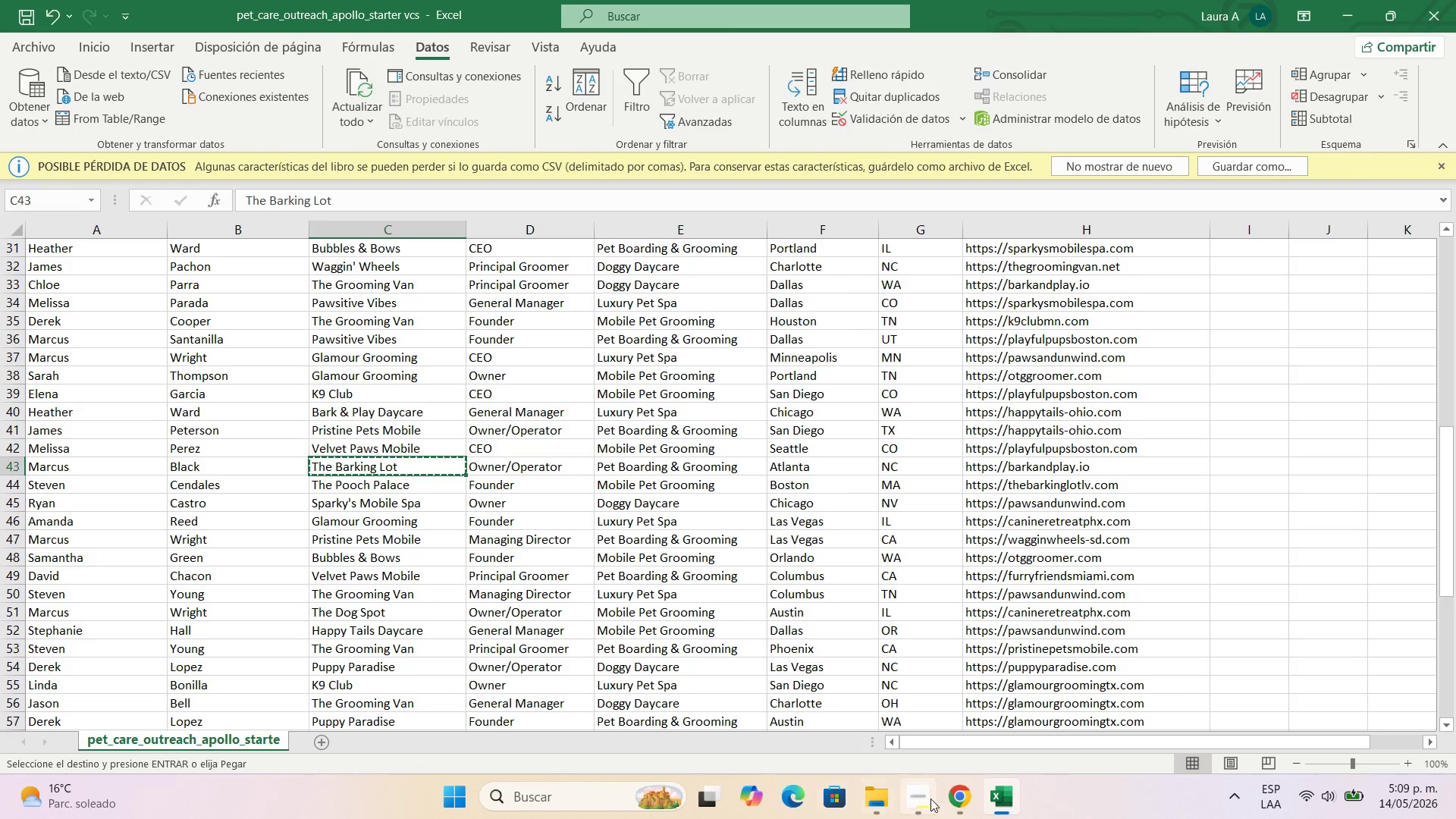 
left_click([966, 799])
 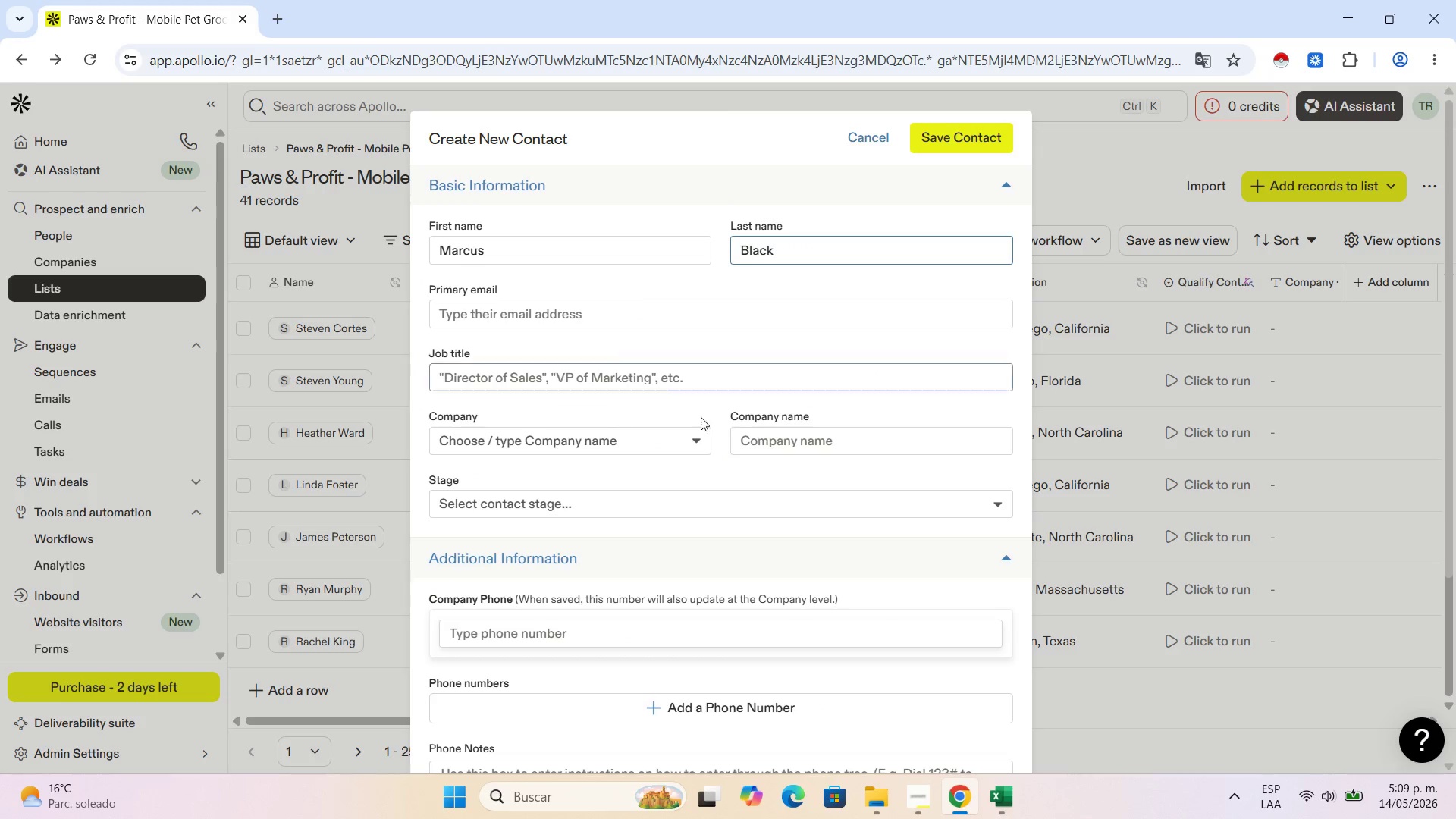 
left_click([803, 441])
 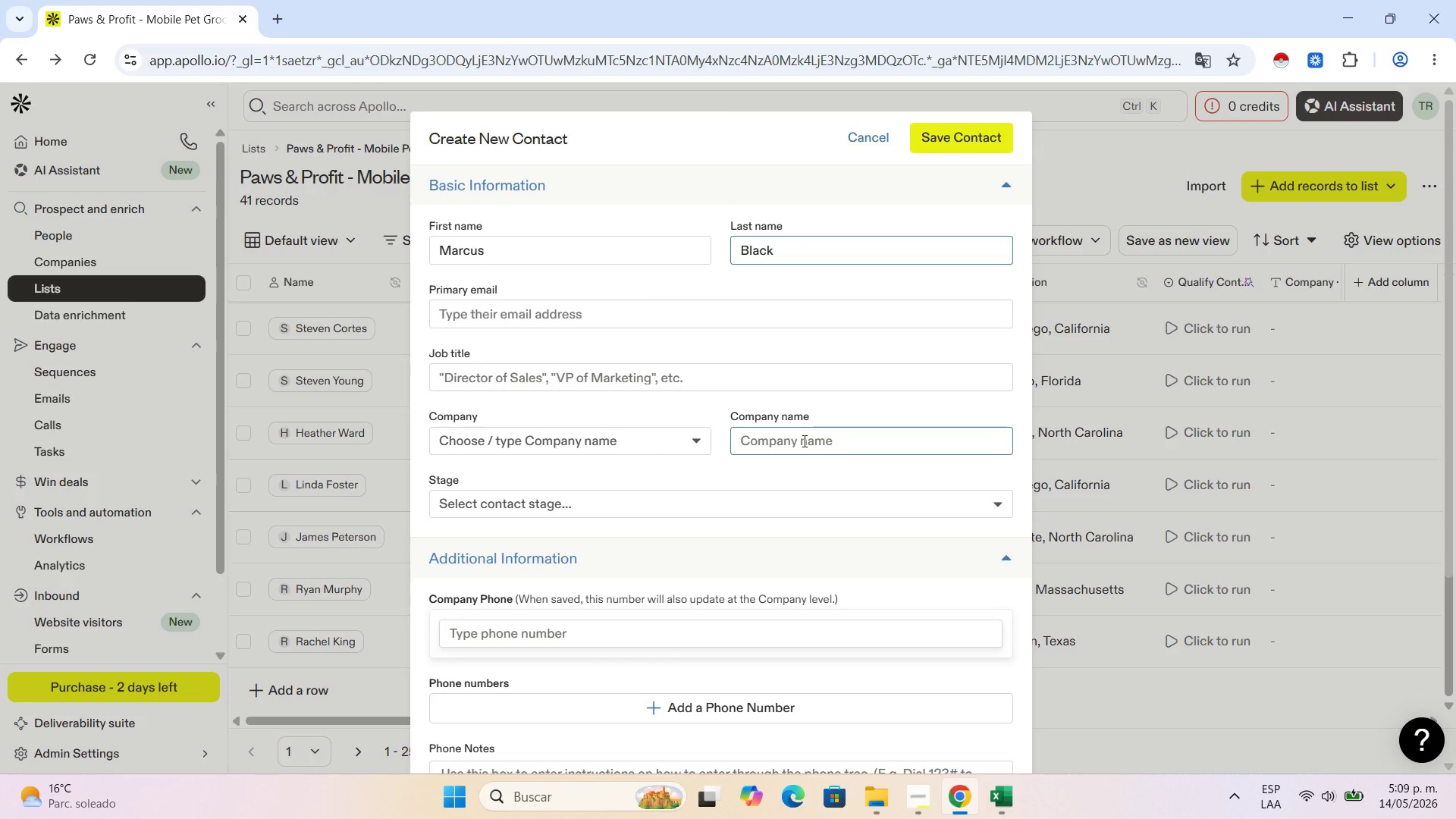 
key(Control+V)
 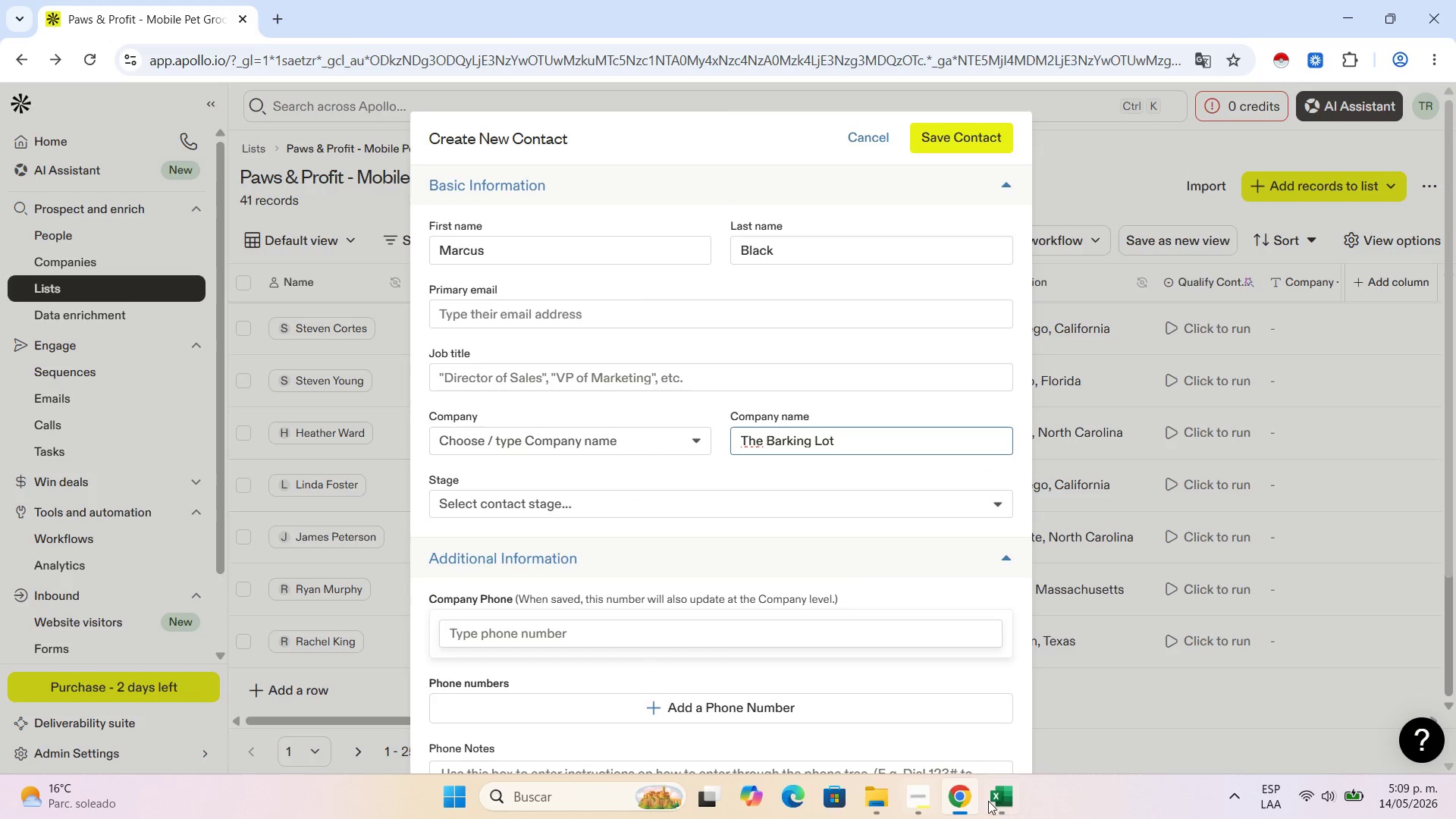 
left_click([995, 801])
 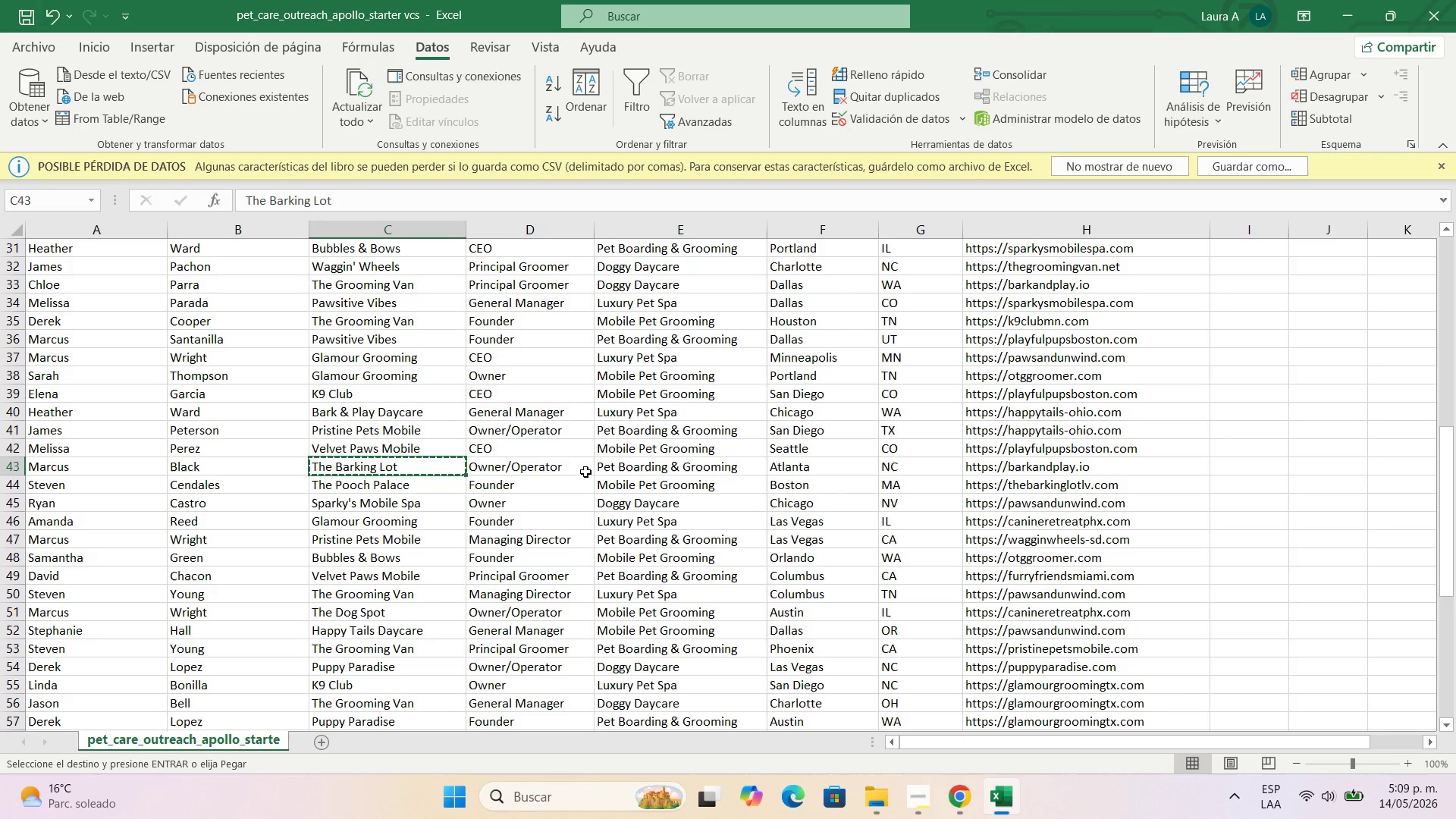 
left_click([576, 471])
 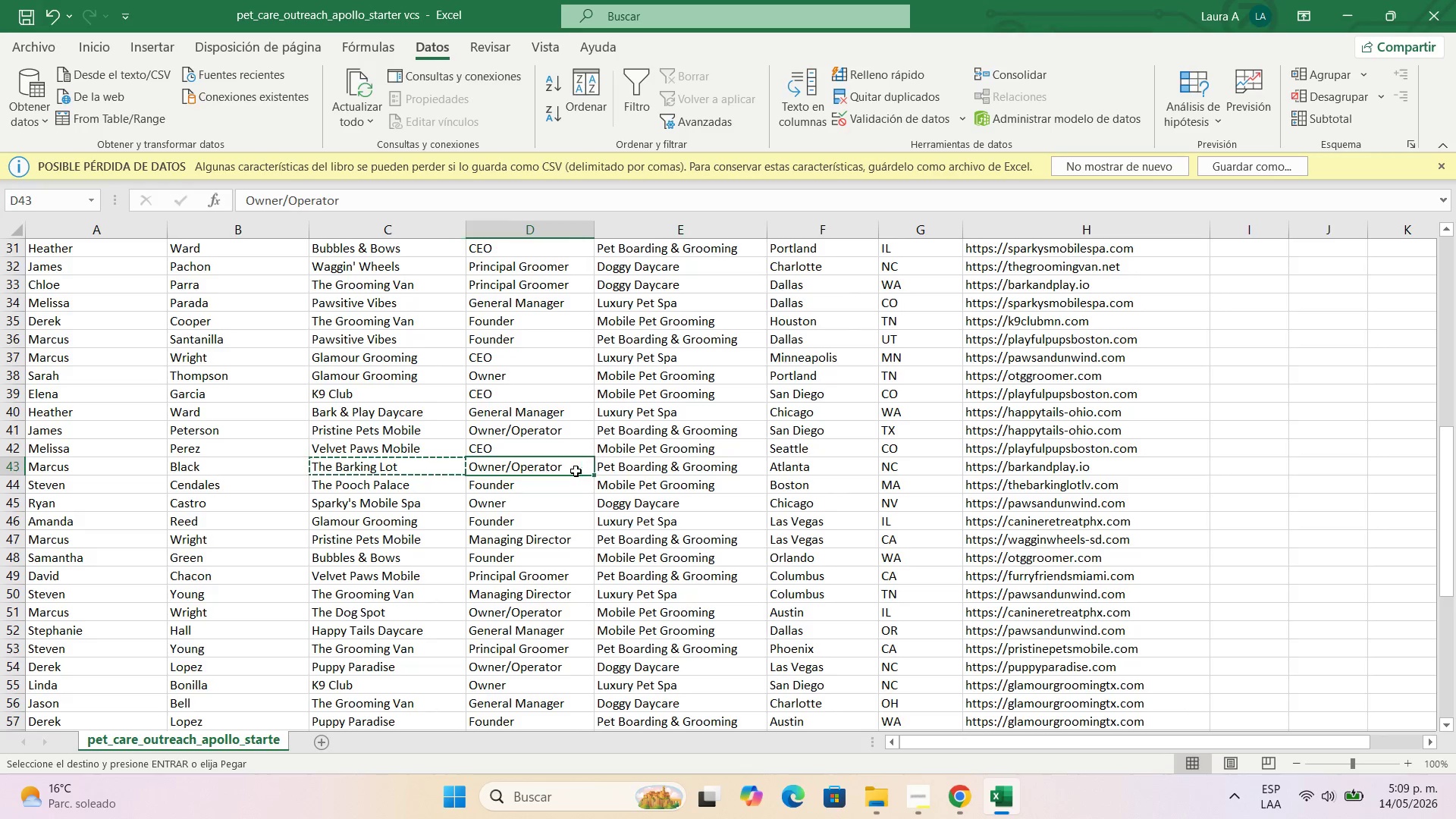 
key(Control+C)
 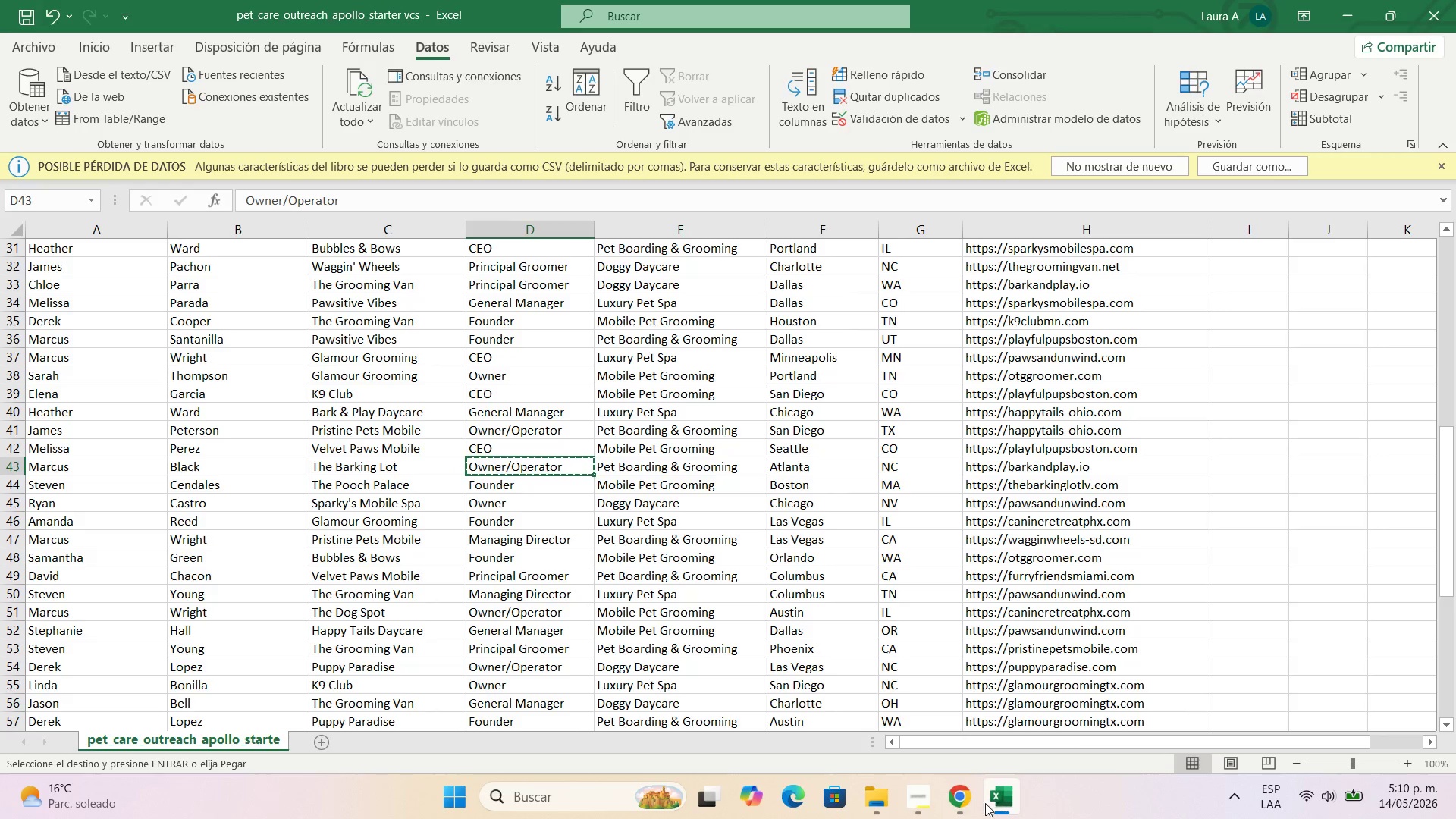 
left_click([966, 805])
 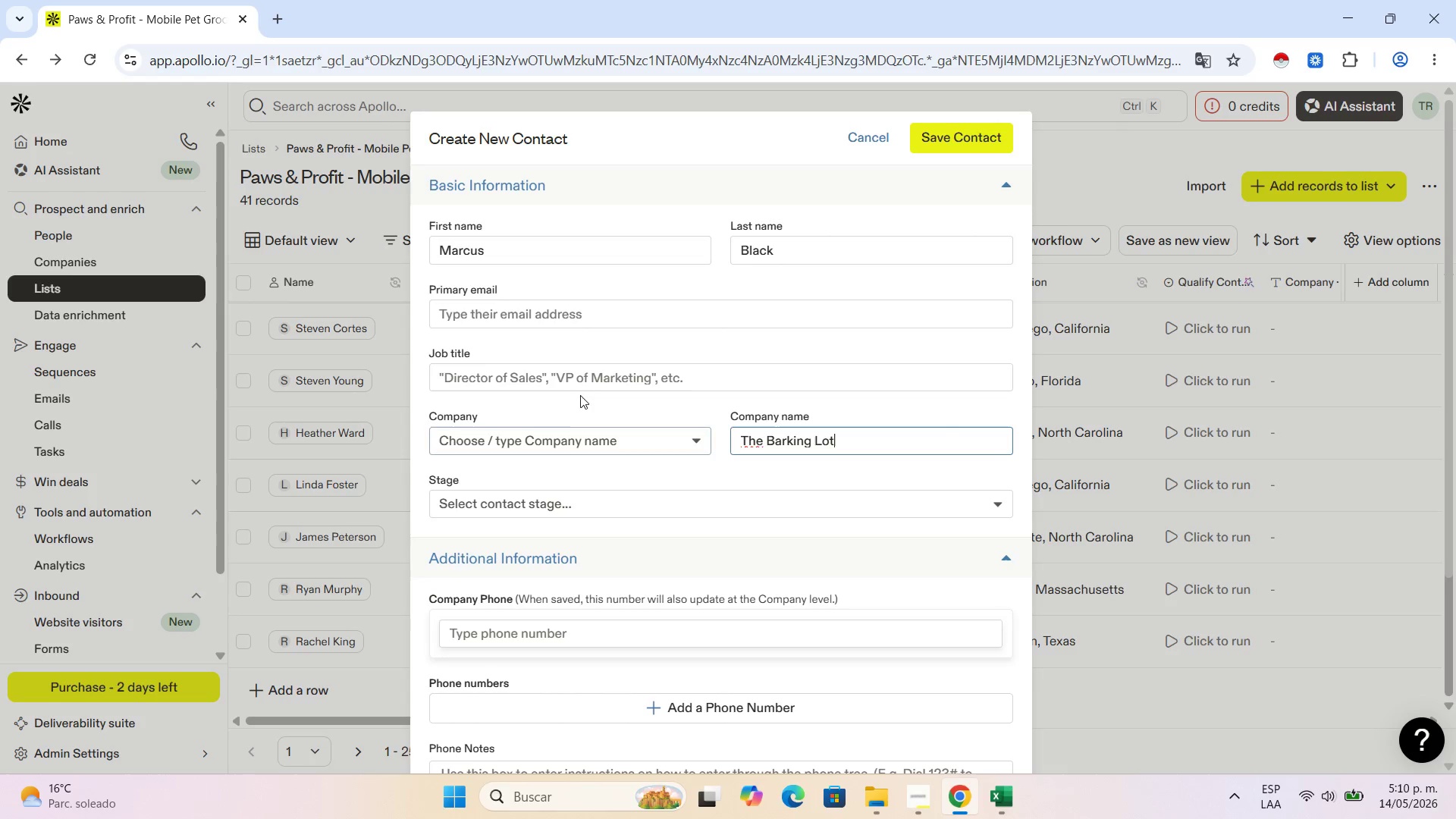 
left_click([582, 379])
 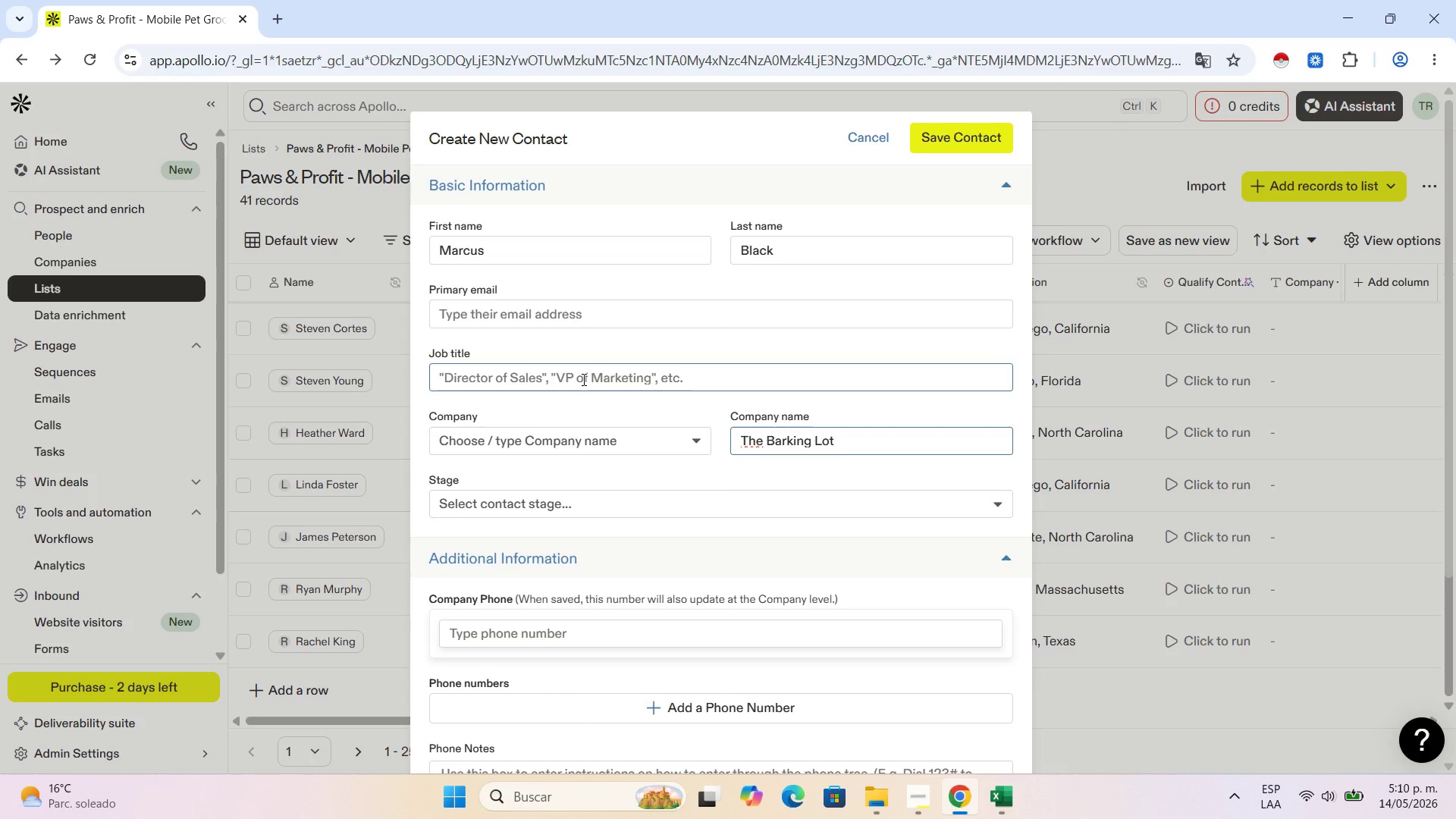 
key(Control+V)
 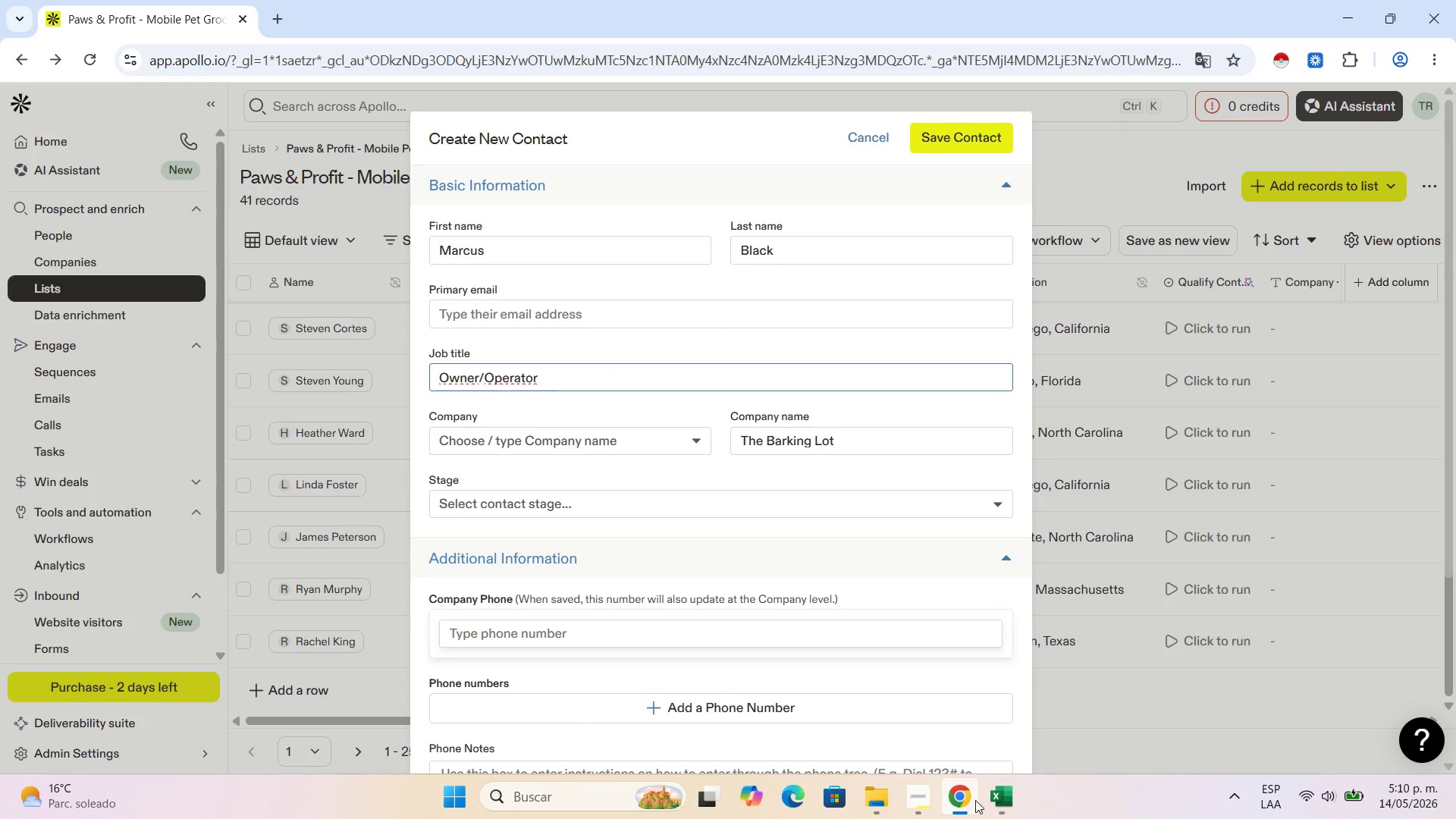 
left_click([994, 795])
 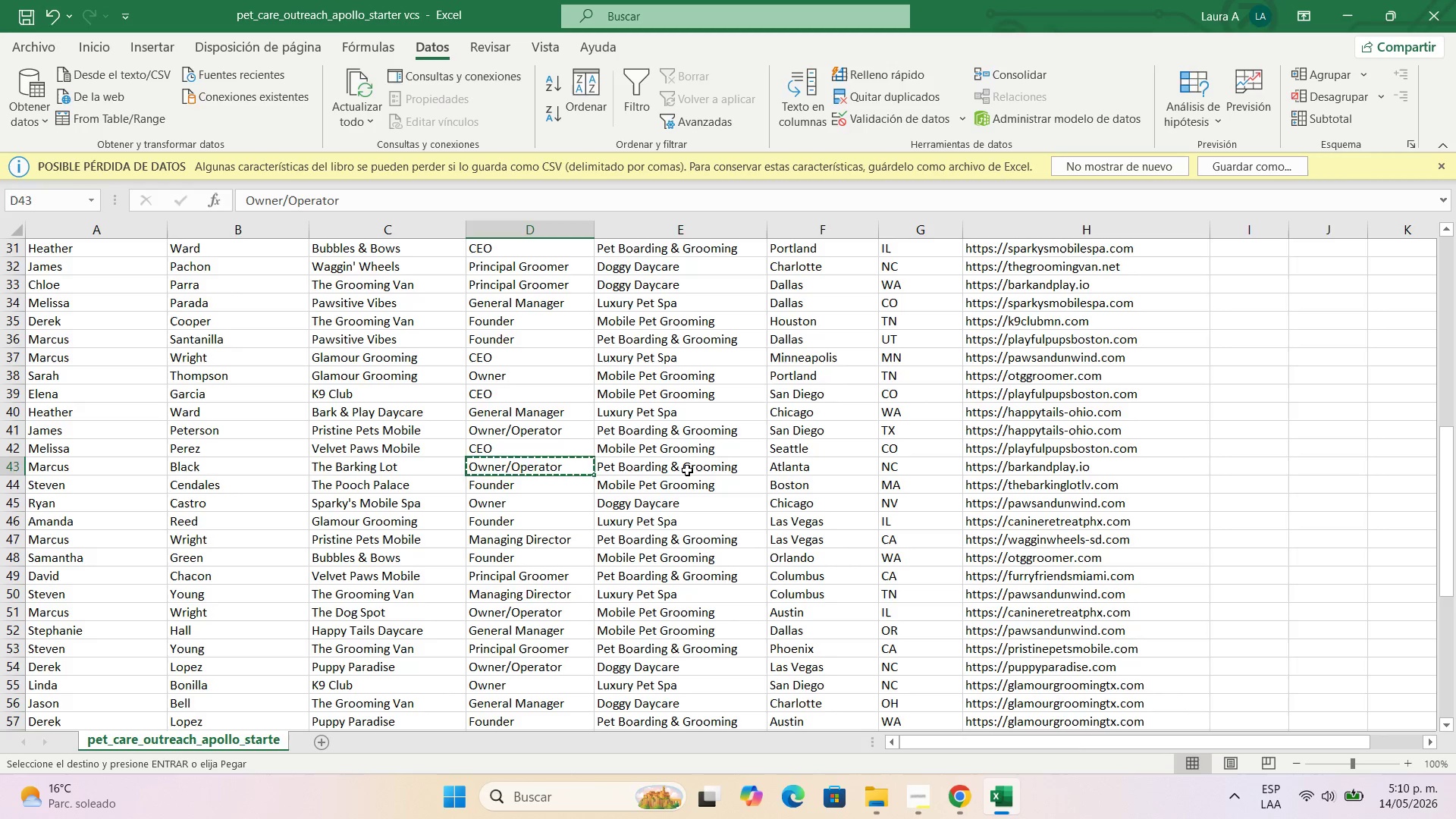 
left_click([687, 470])
 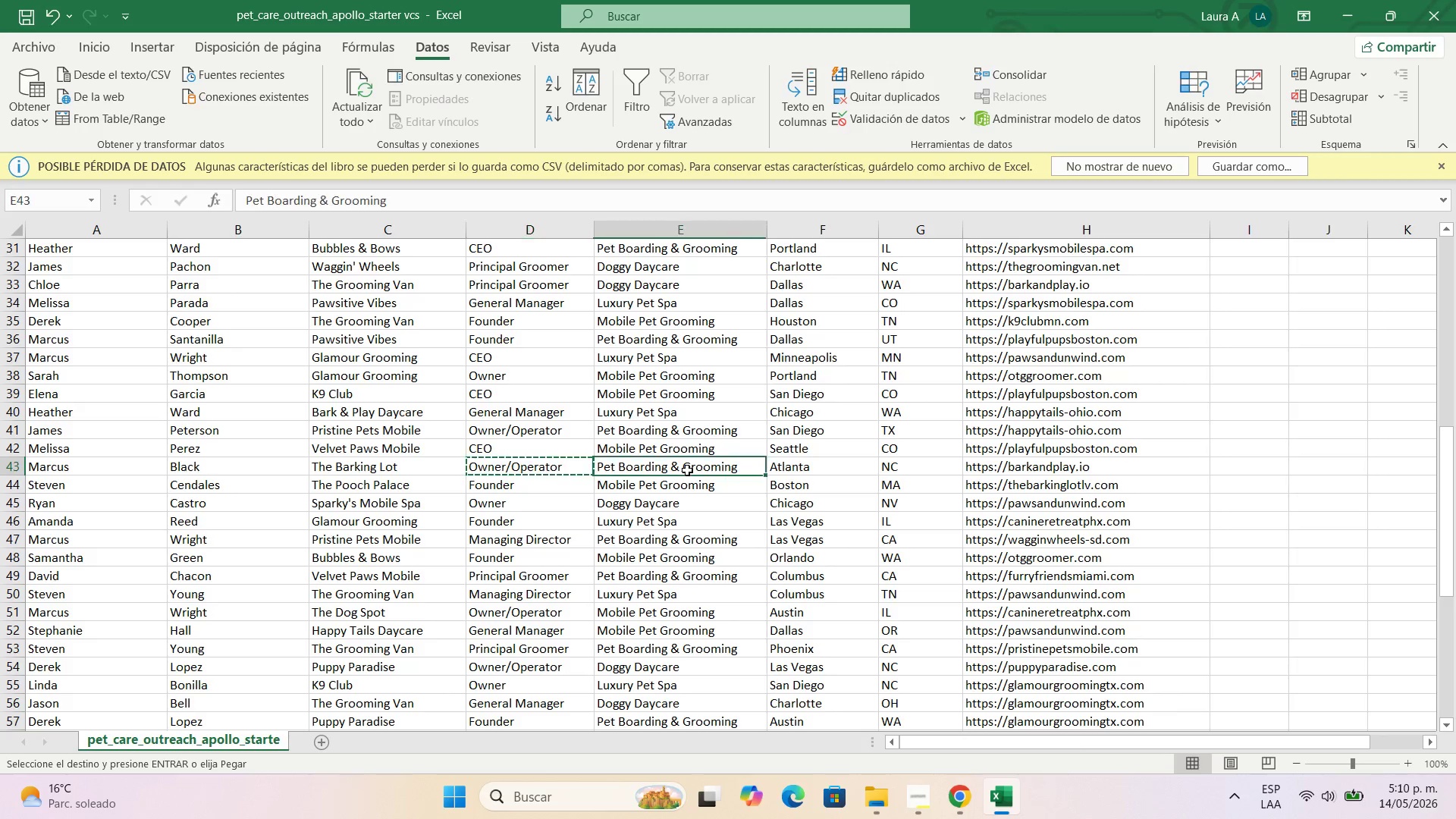 
key(Control+C)
 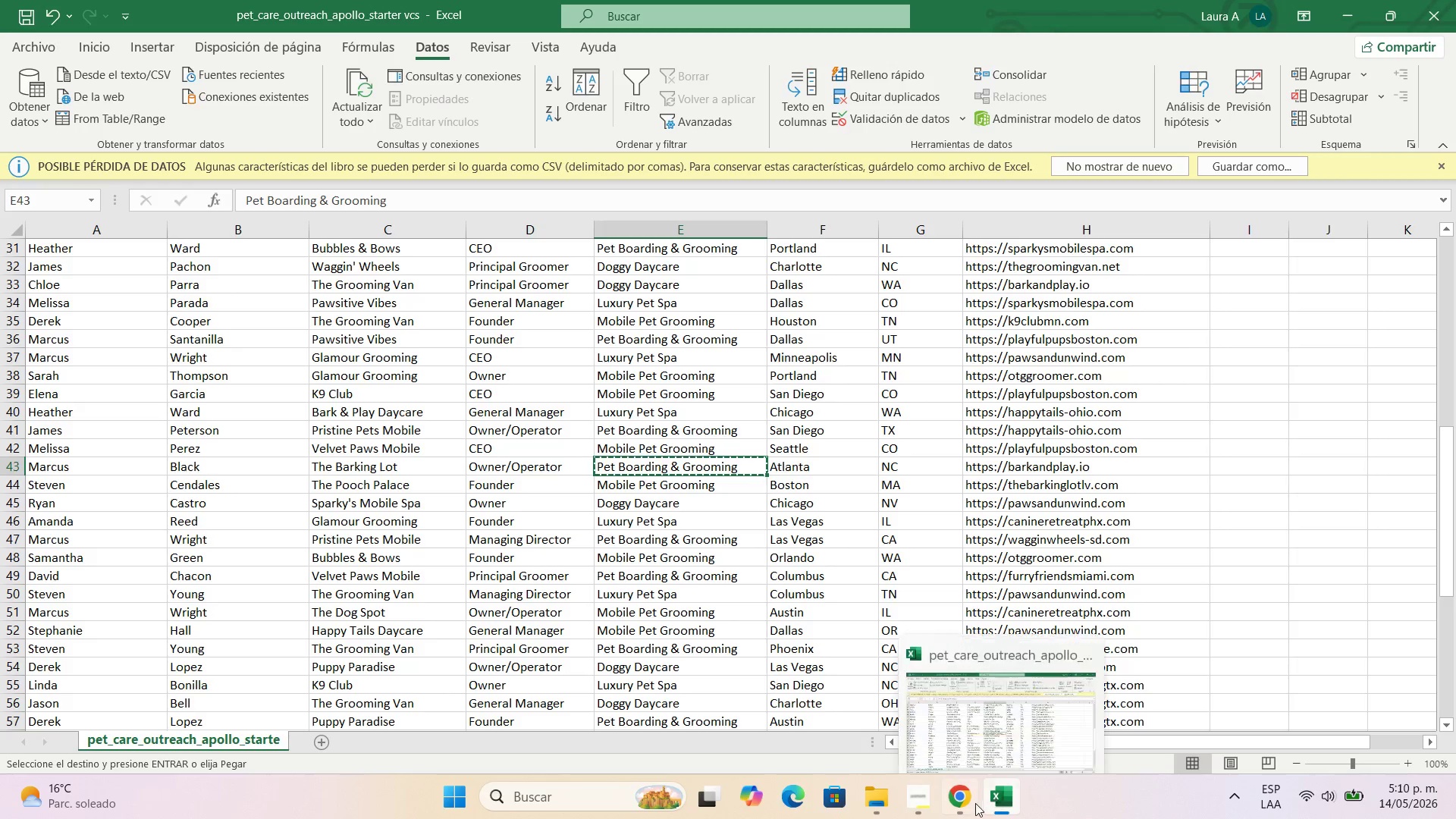 
left_click([959, 806])
 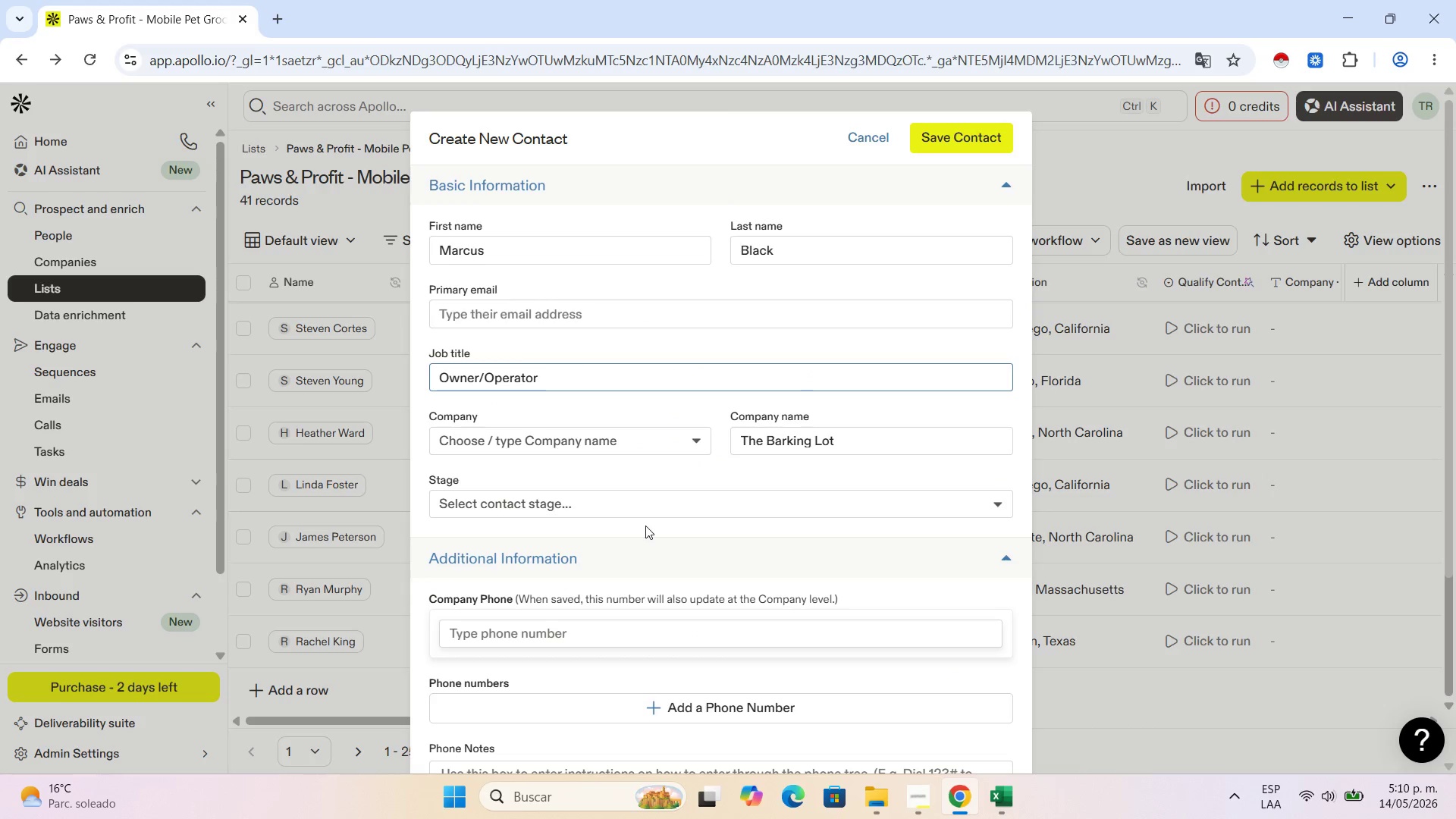 
scroll: coordinate [670, 549], scroll_direction: down, amount: 5.0
 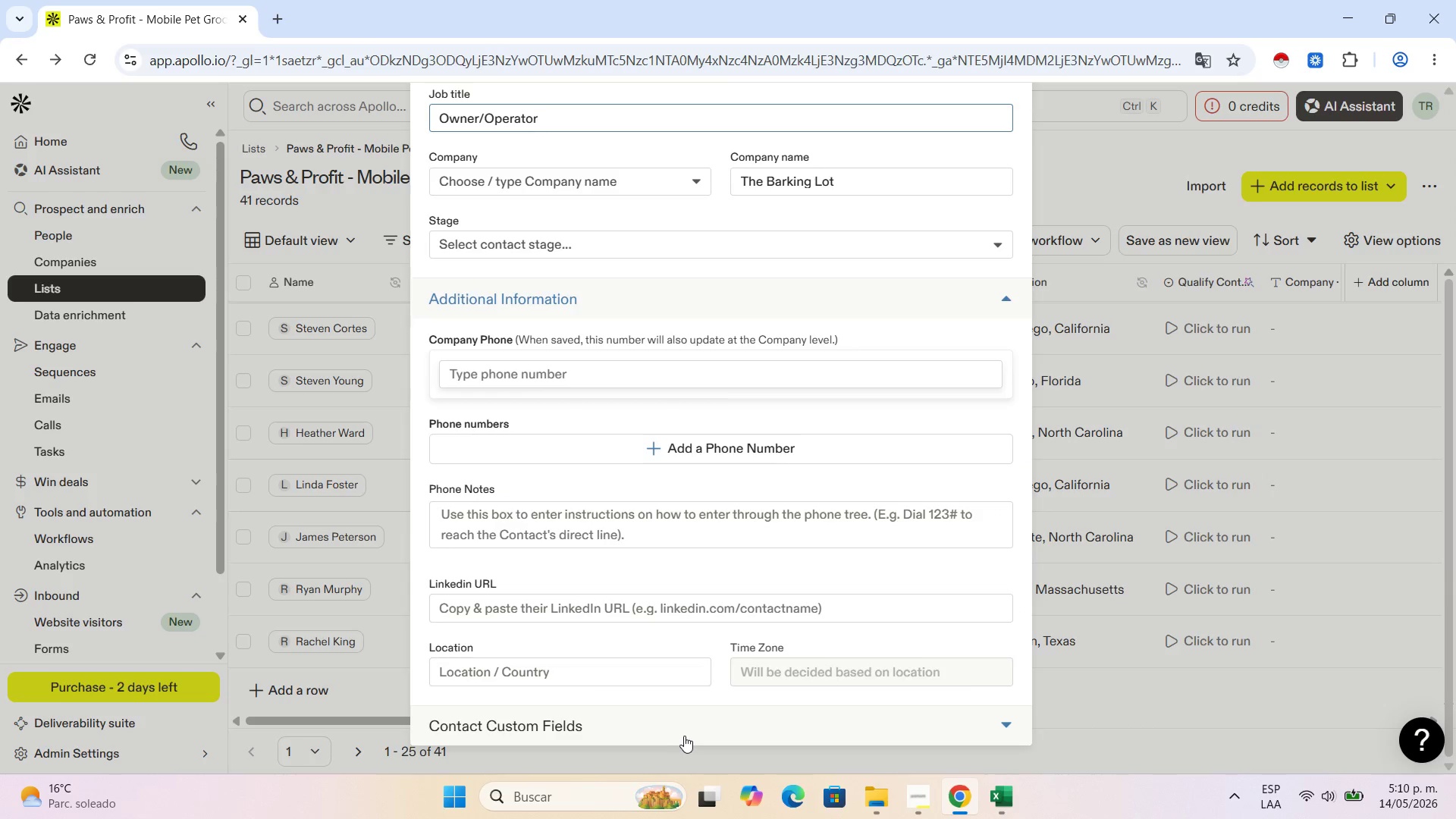 
left_click([692, 730])
 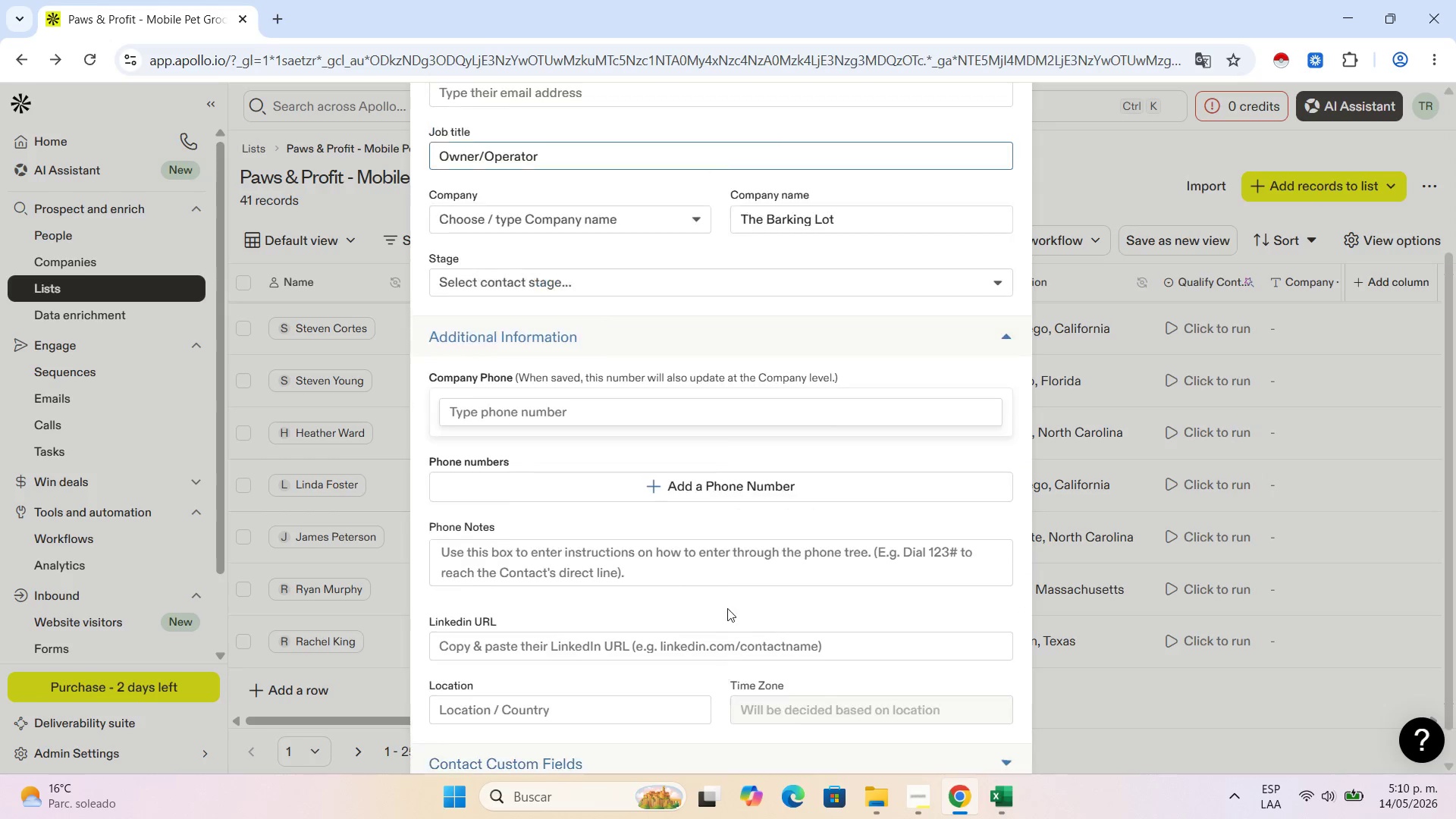 
scroll: coordinate [727, 615], scroll_direction: down, amount: 7.0
 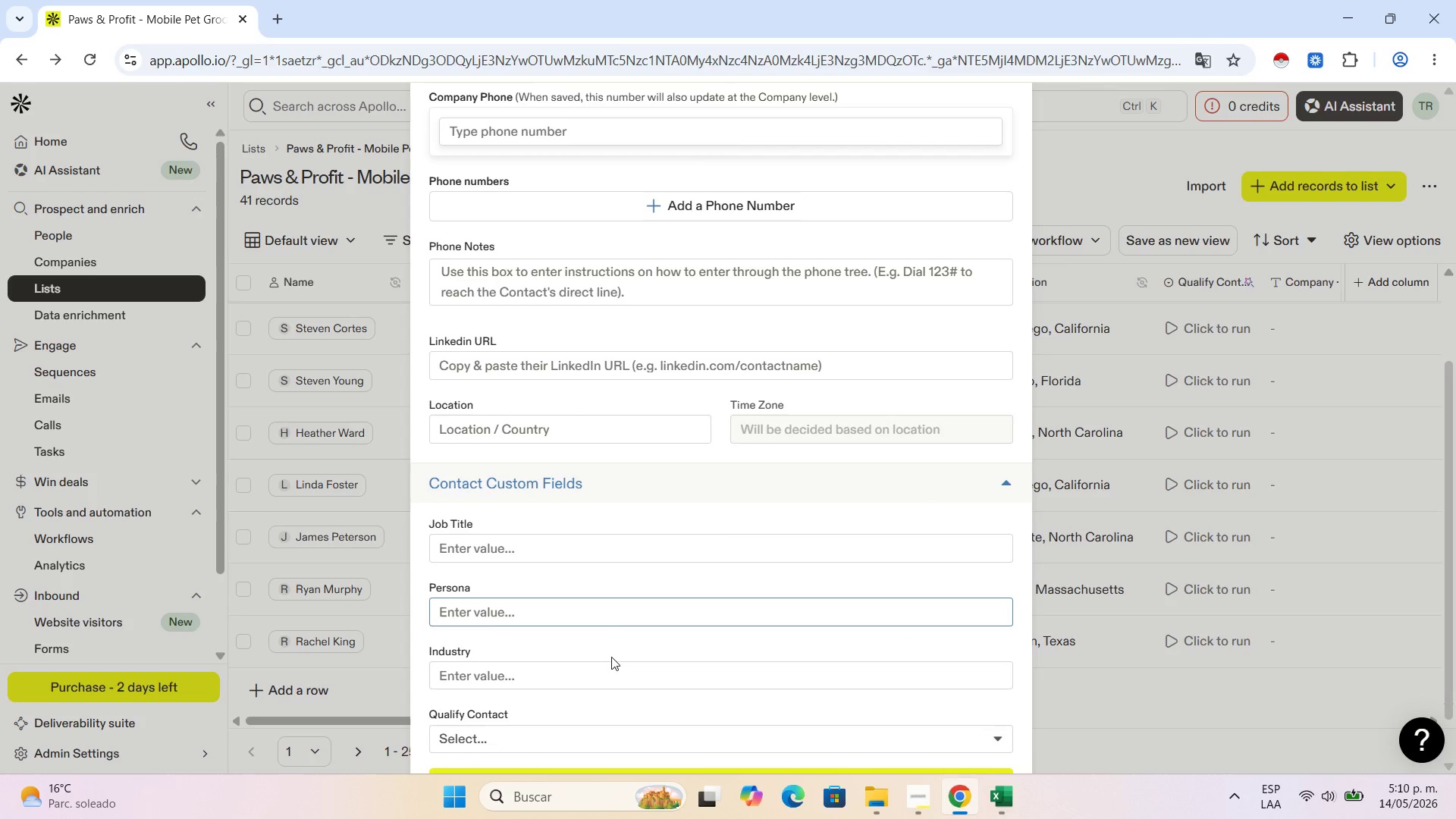 
left_click([611, 675])
 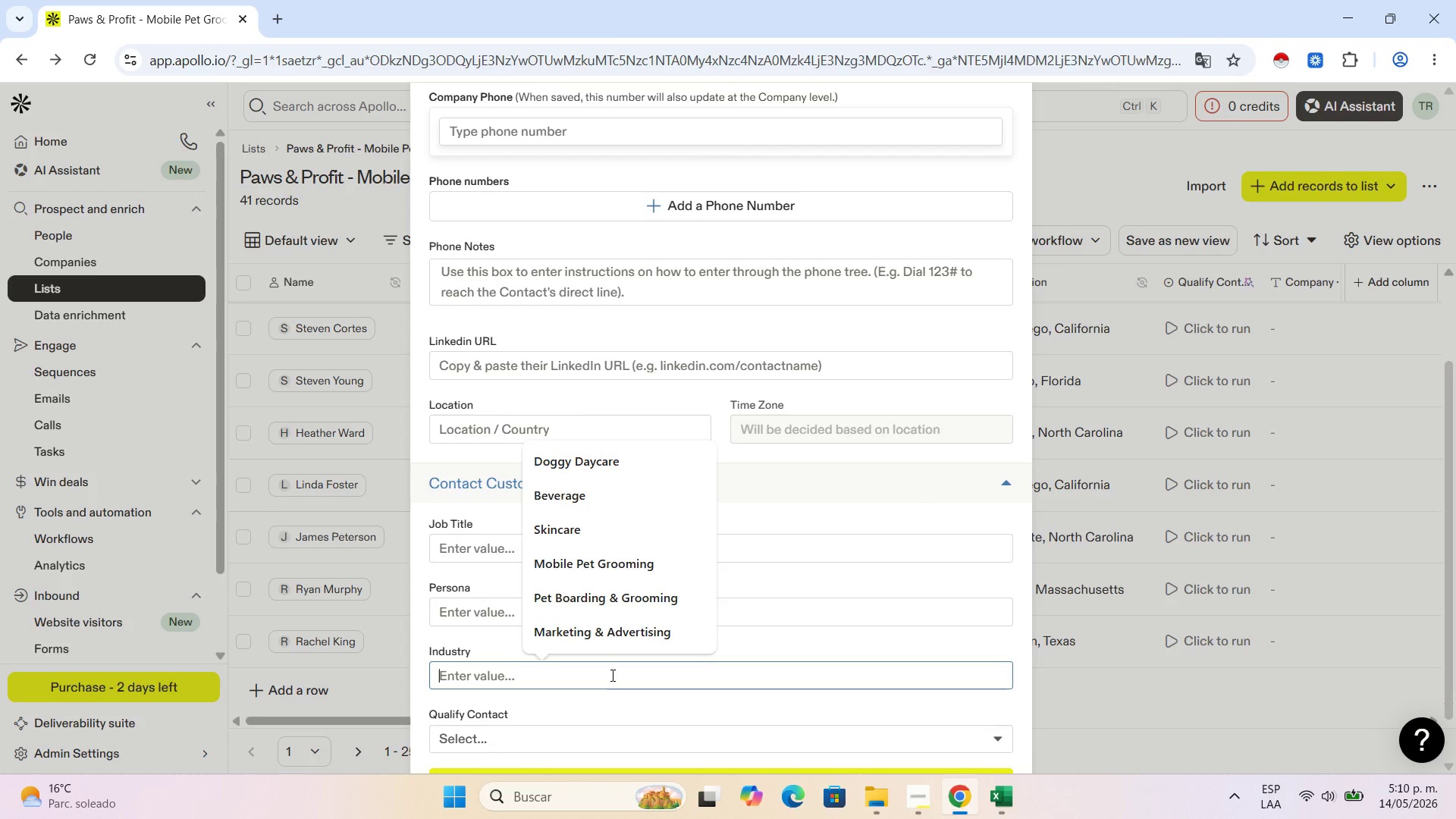 
key(Control+V)
 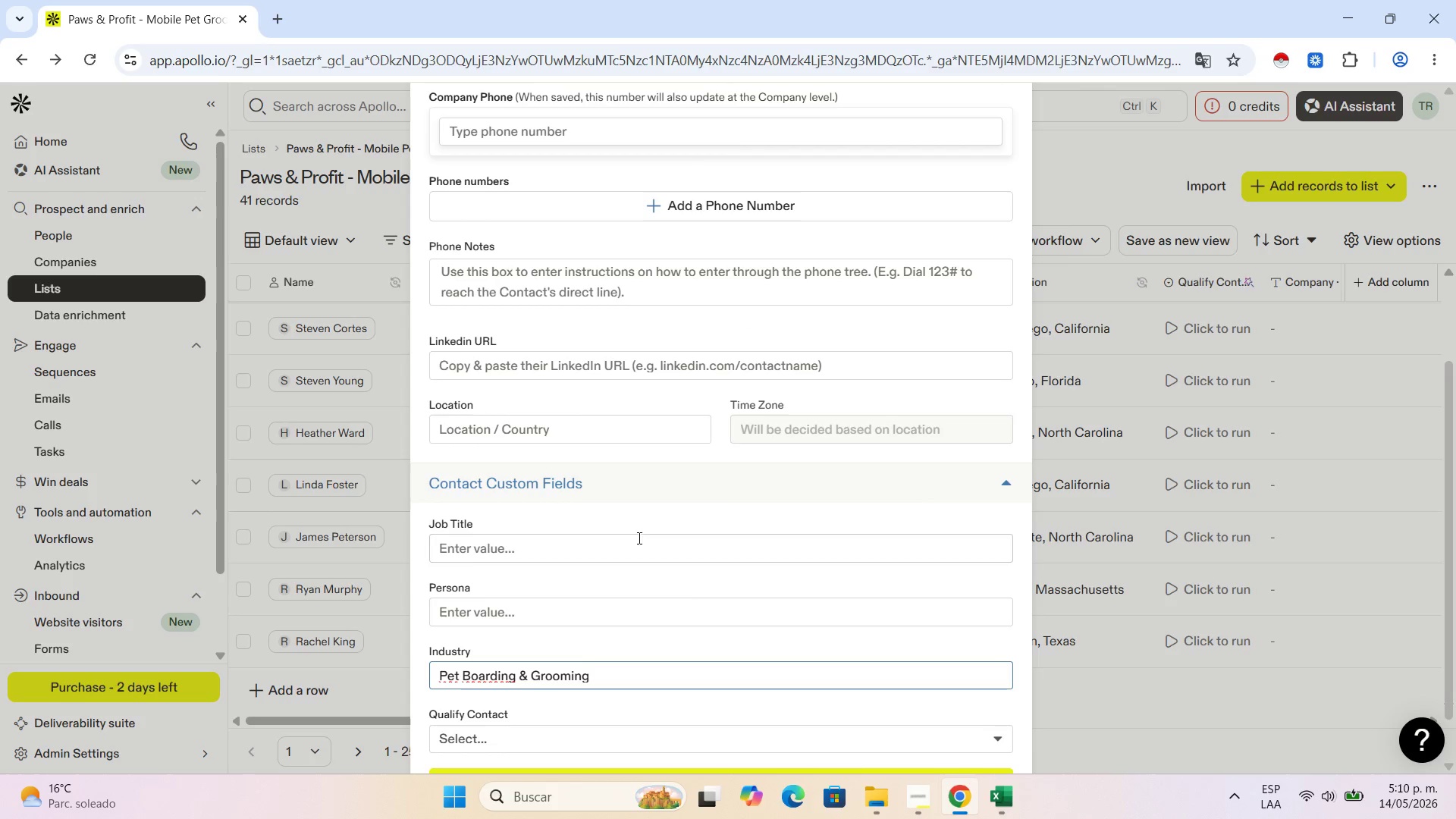 
left_click([999, 793])
 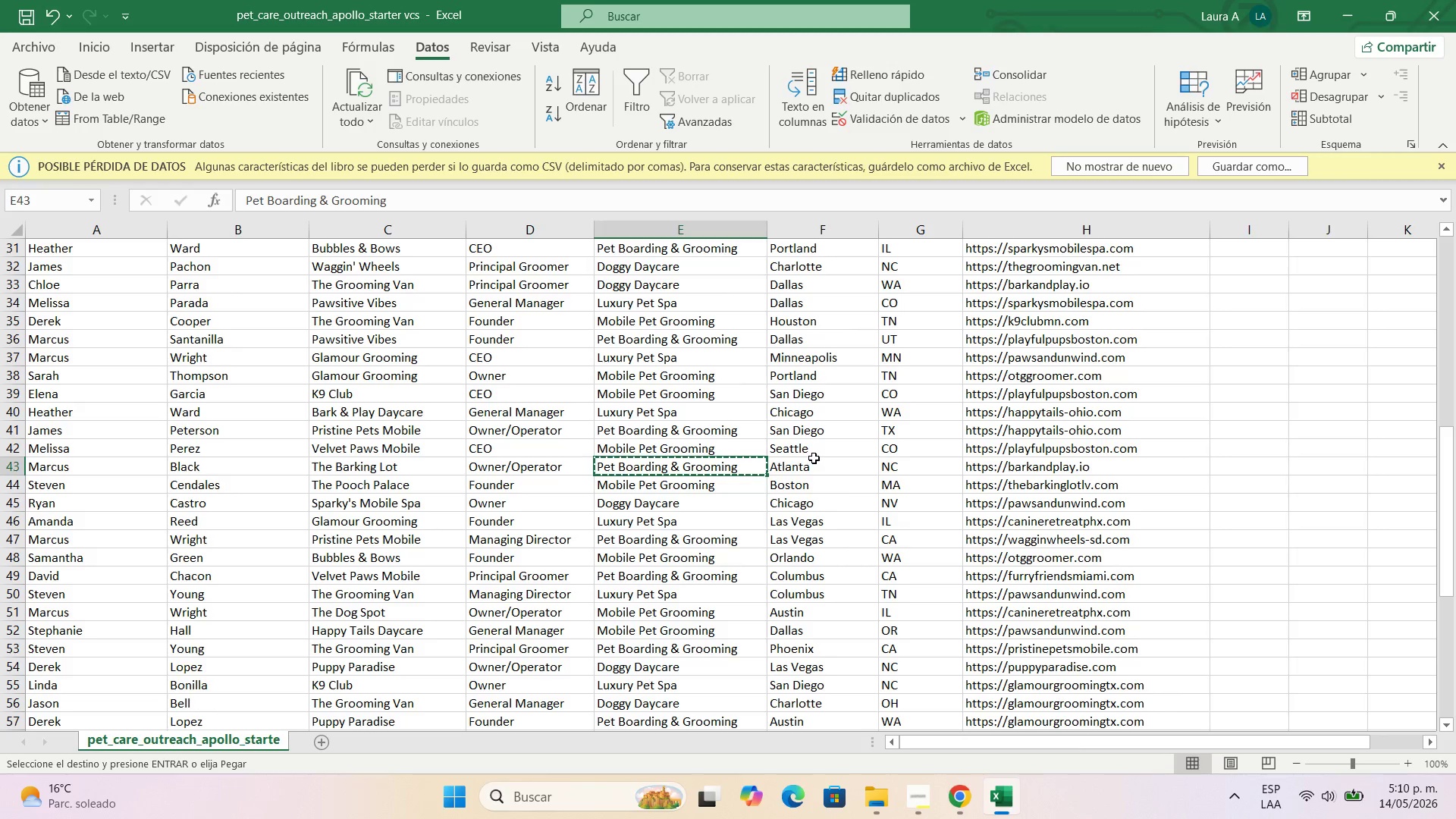 
left_click([814, 460])
 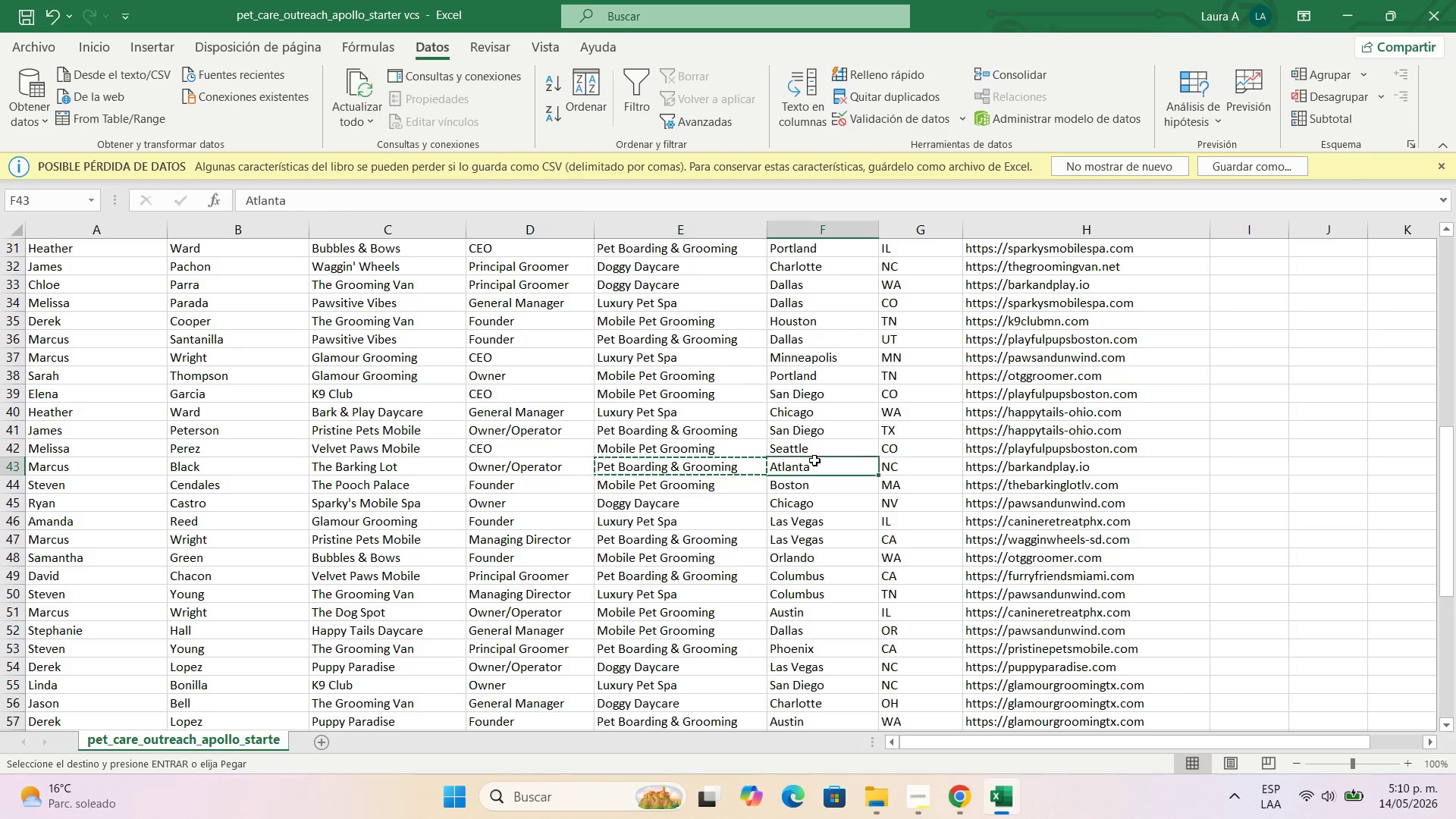 
key(Control+C)
 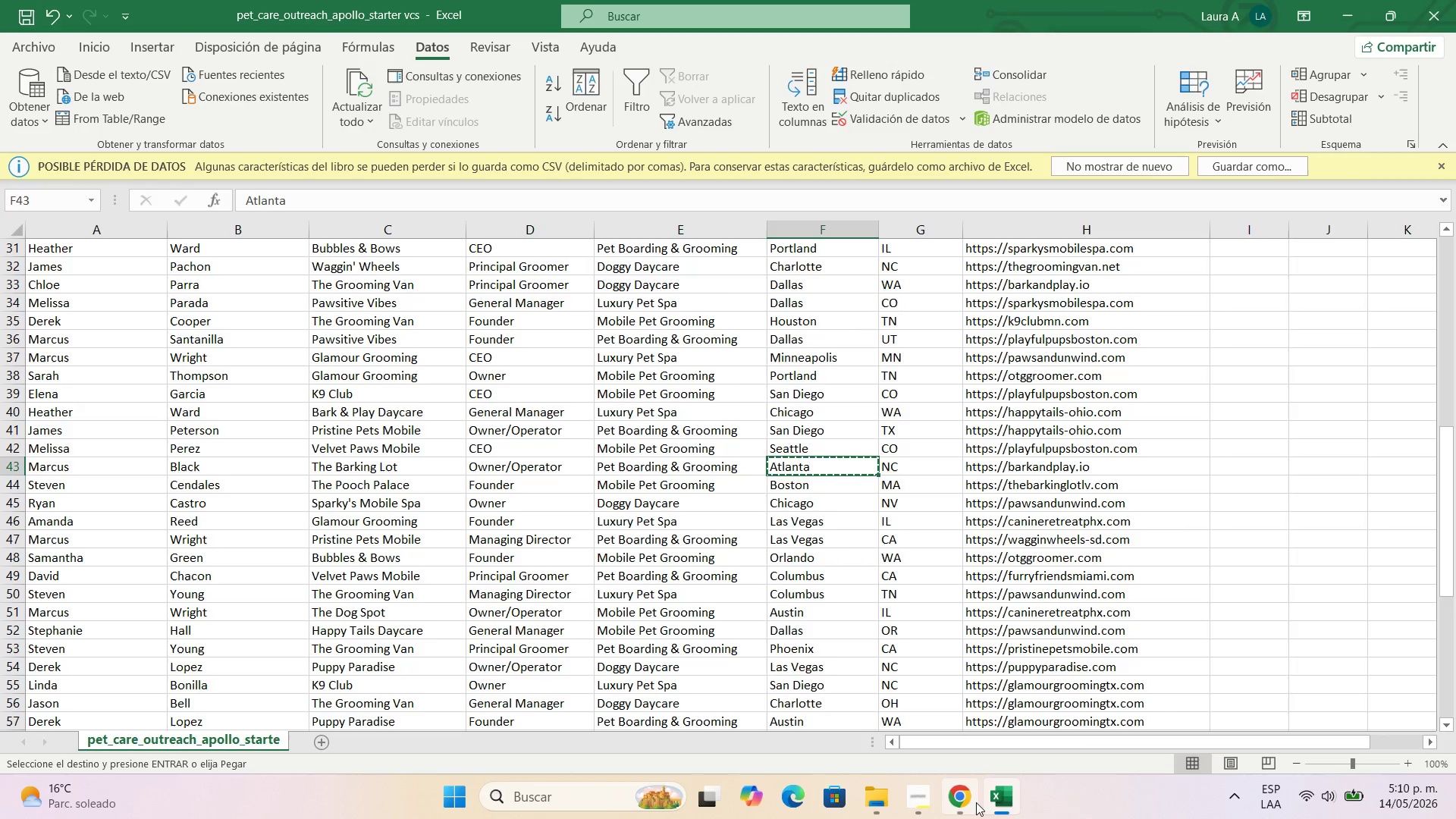 
left_click([965, 802])
 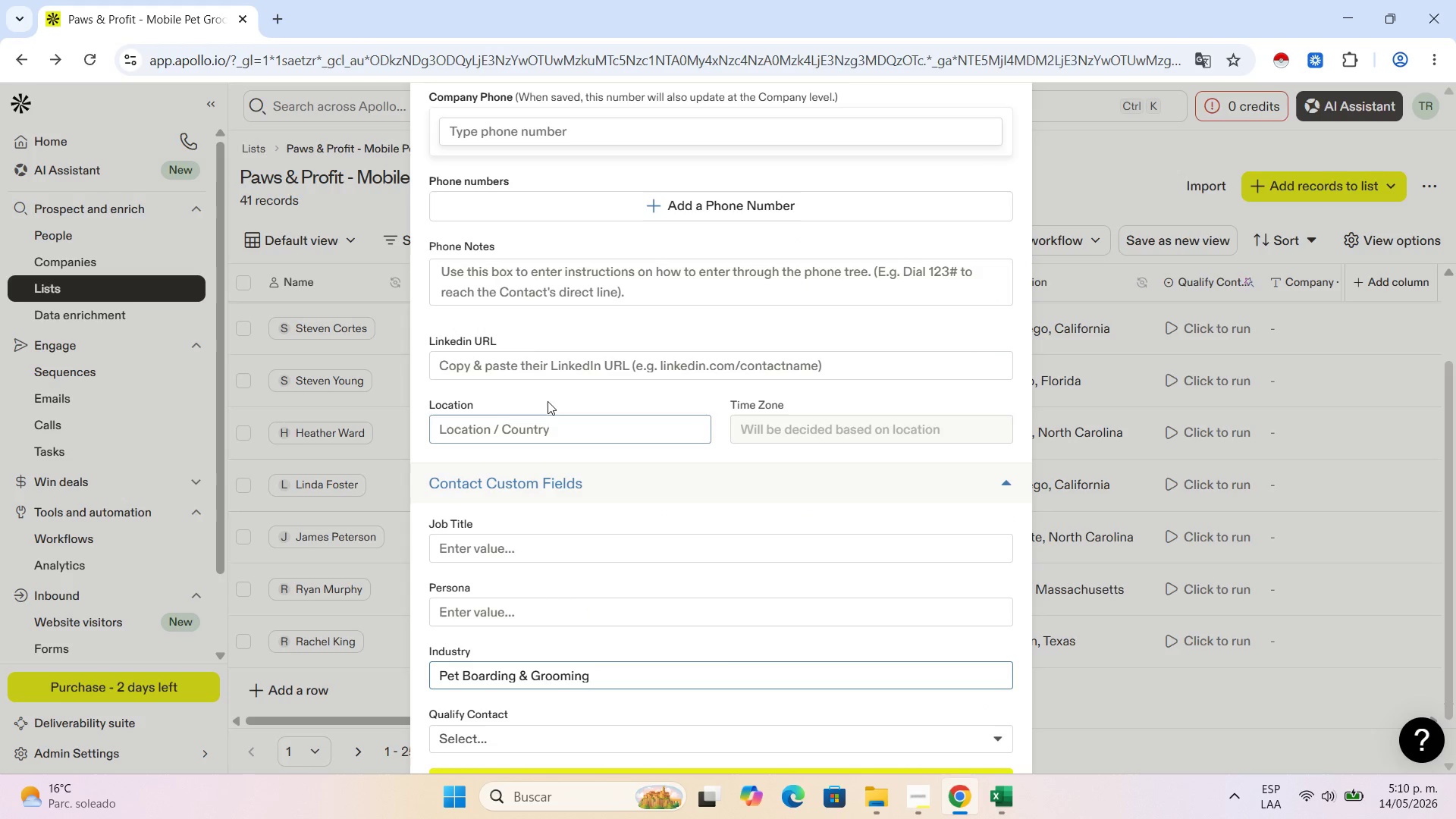 
left_click([552, 428])
 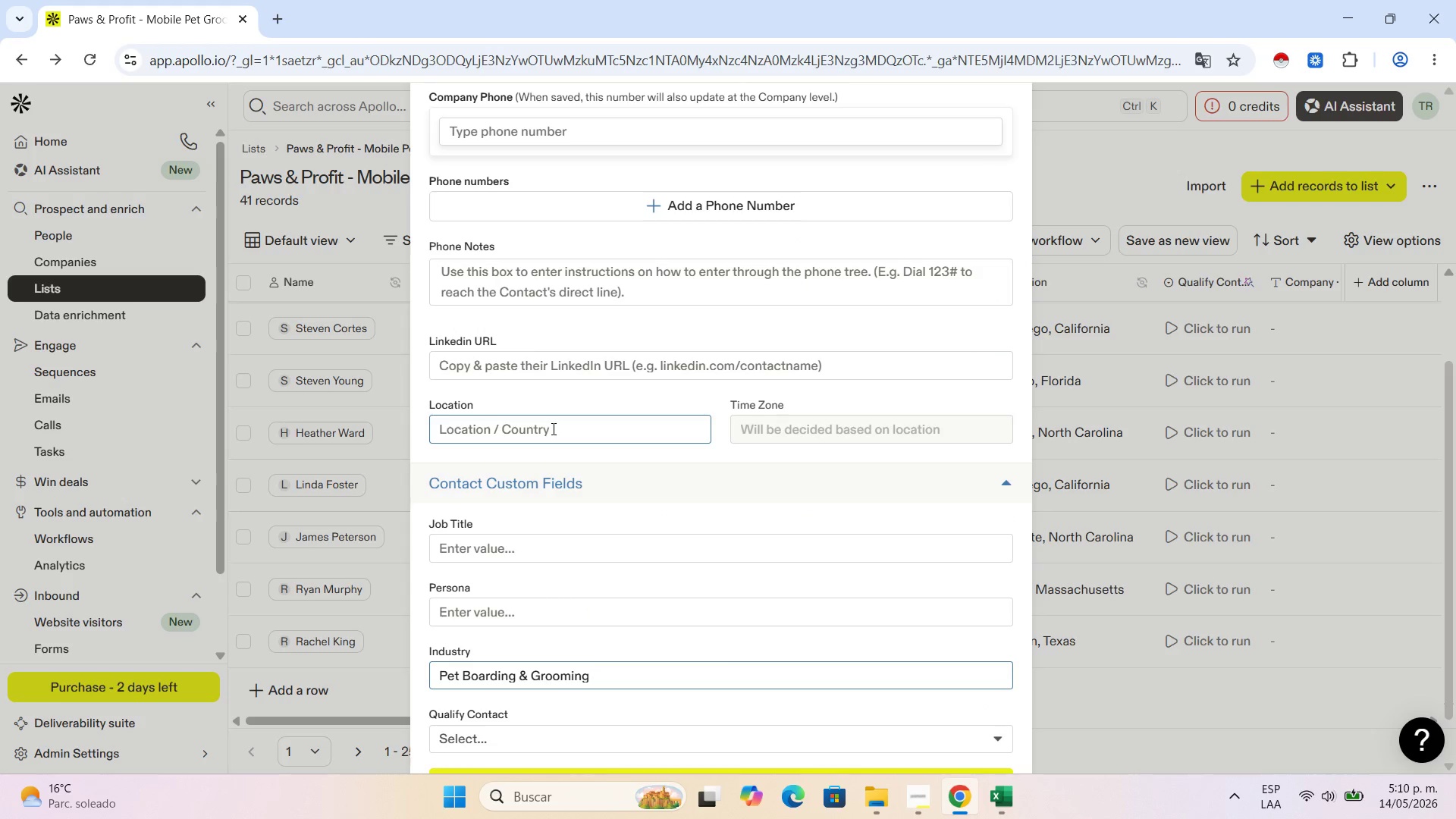 
key(Control+V)
 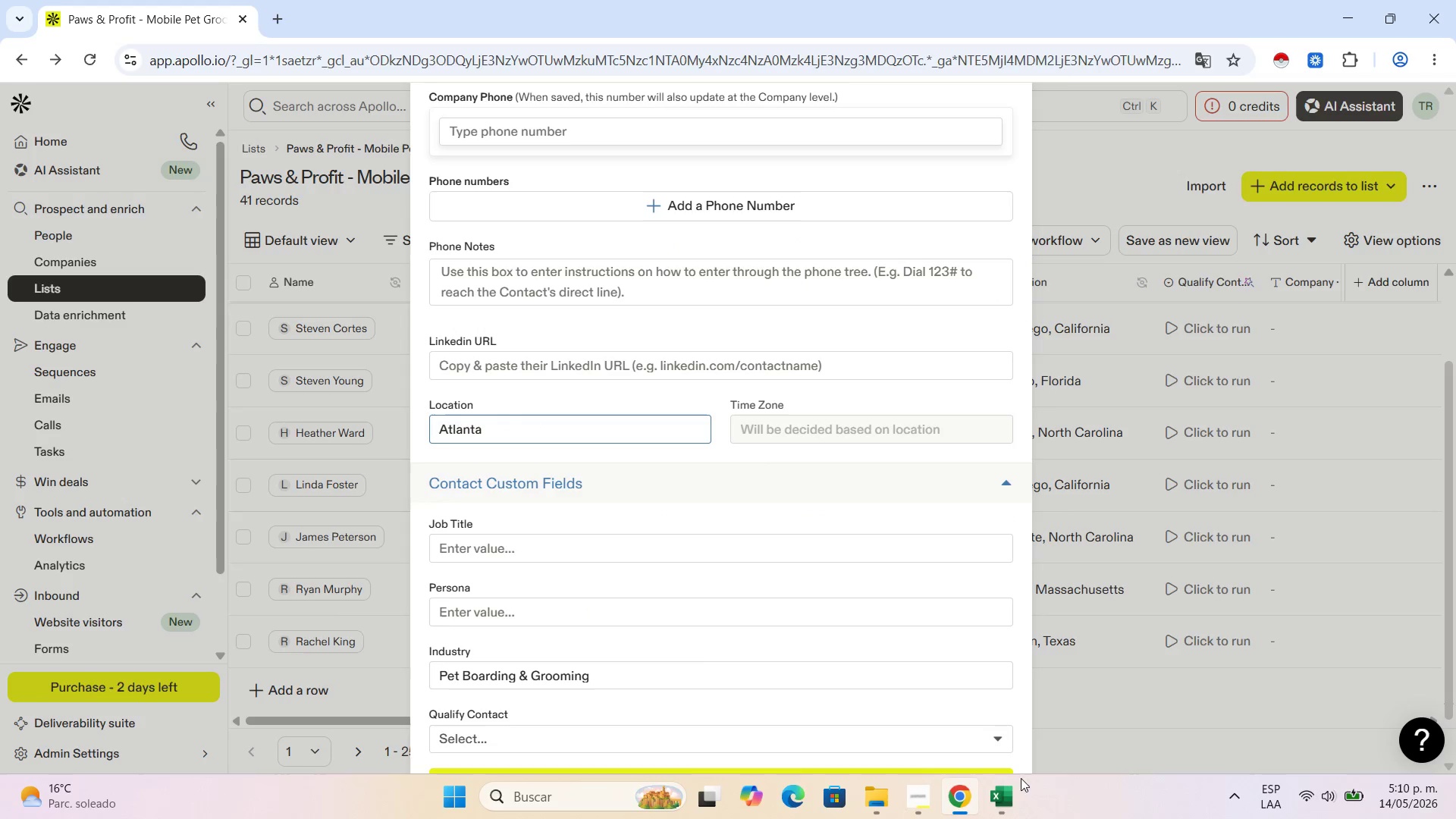 
left_click([1015, 802])
 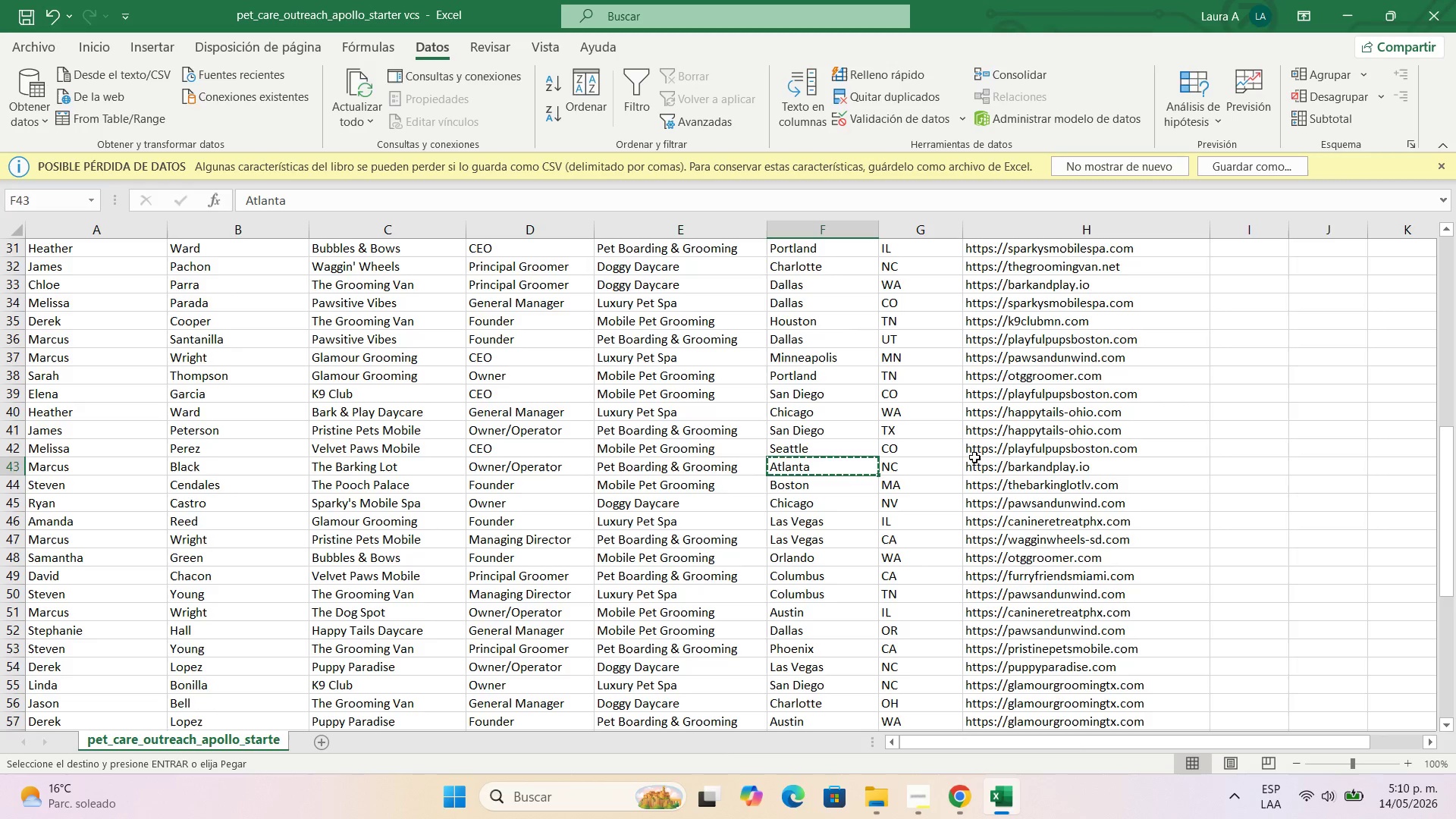 
left_click([985, 460])
 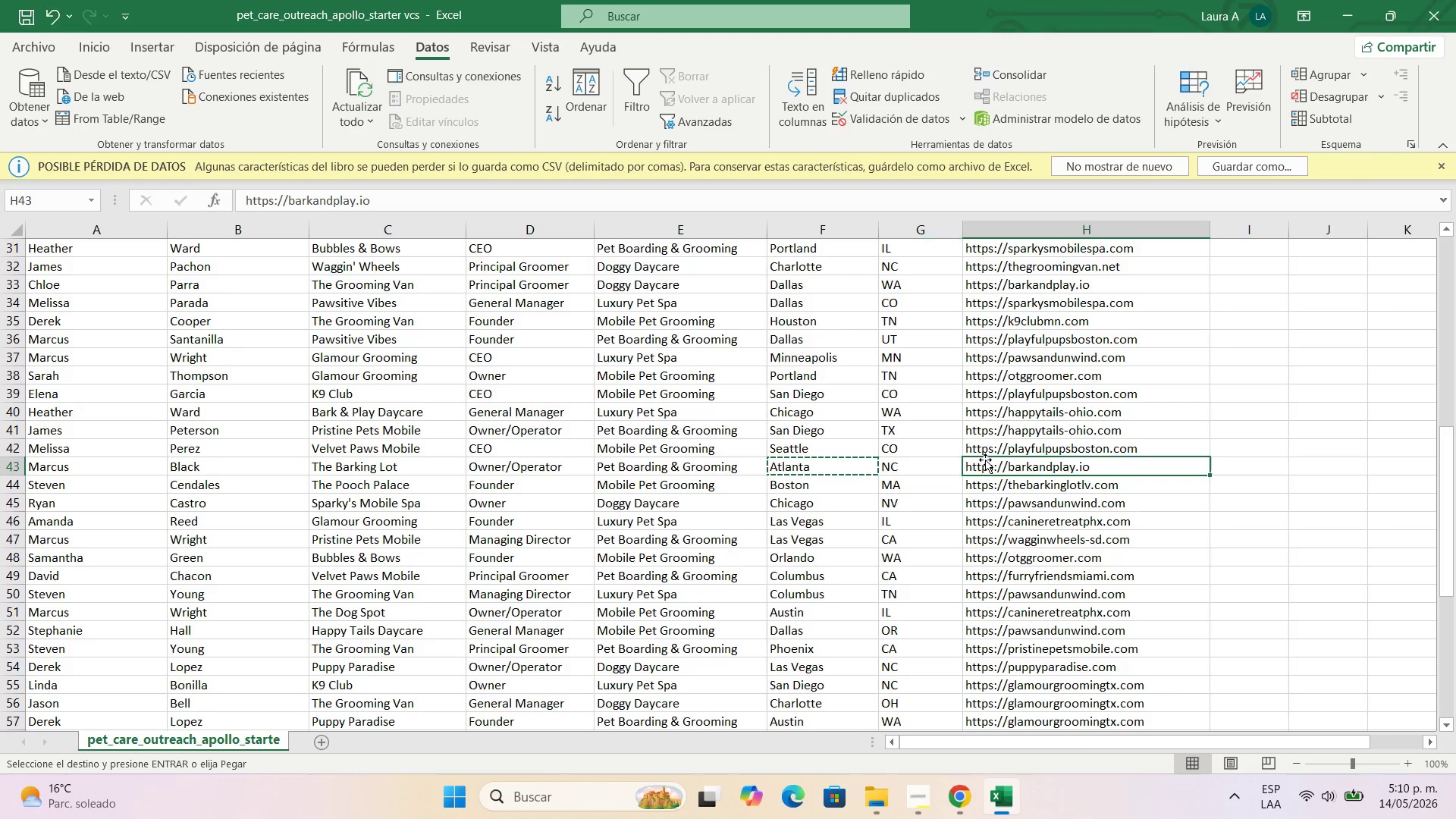 
key(Control+C)
 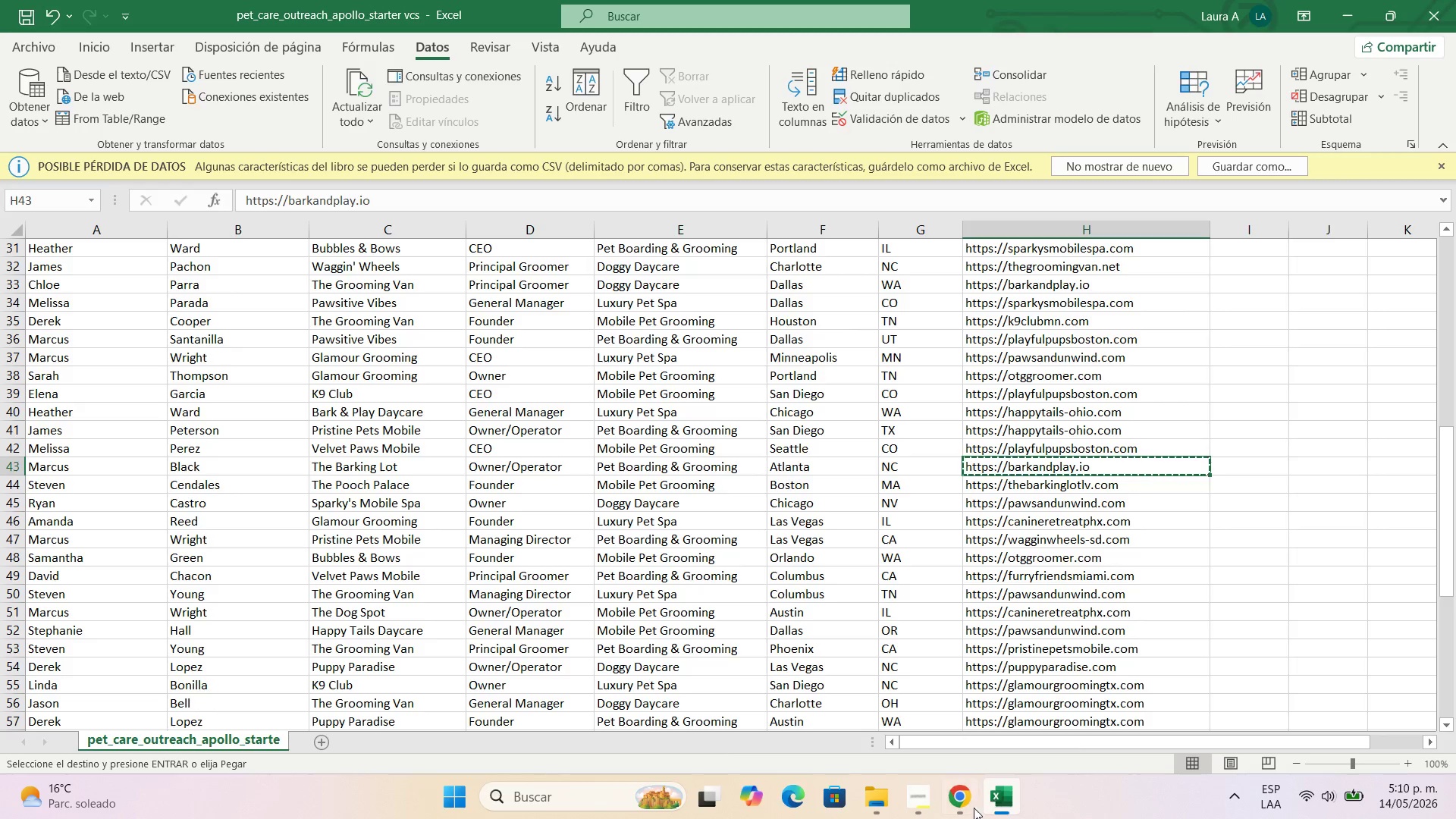 
left_click([968, 806])
 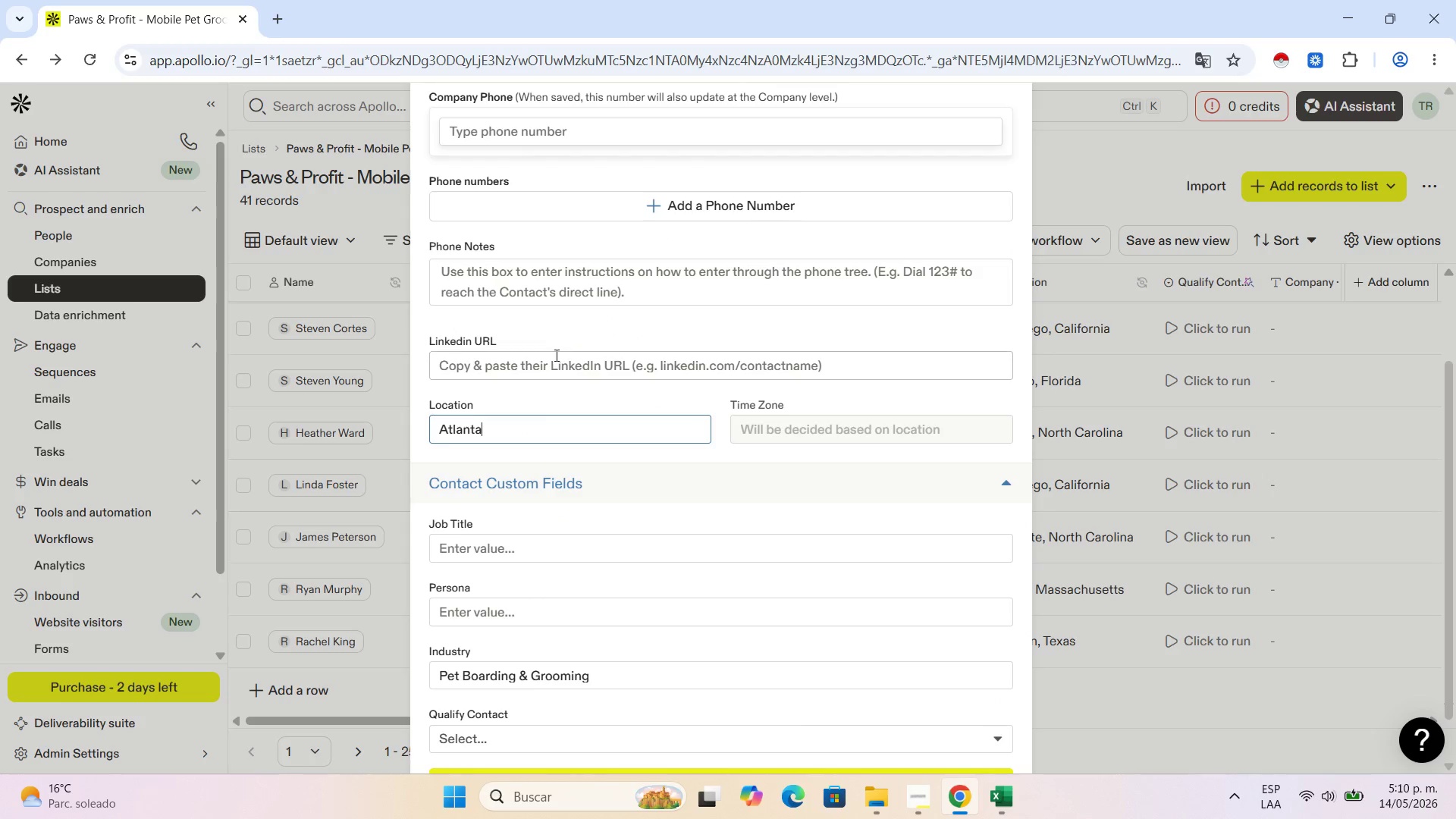 
left_click([556, 352])
 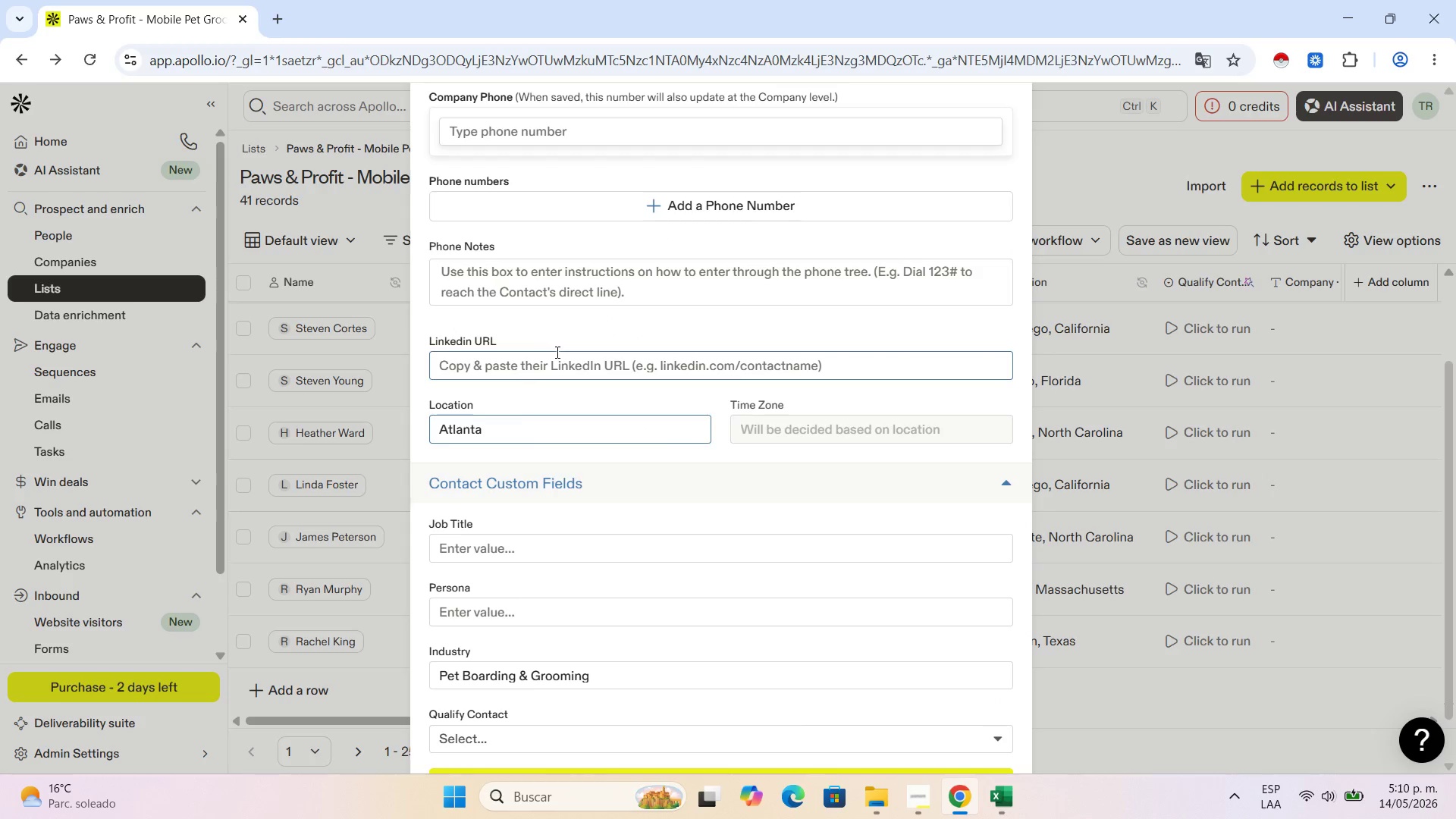 
key(Control+V)
 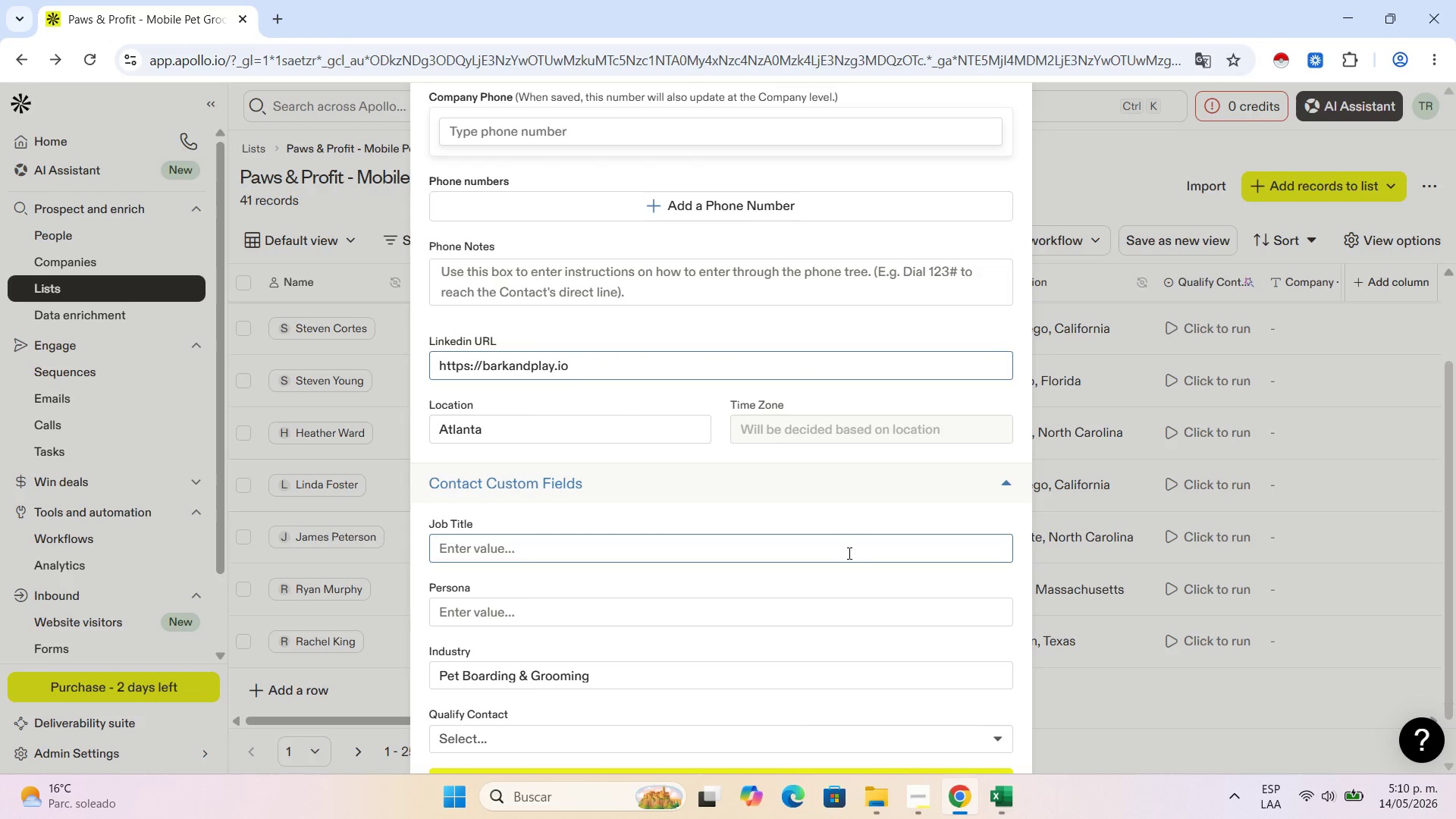 
scroll: coordinate [846, 531], scroll_direction: up, amount: 9.0
 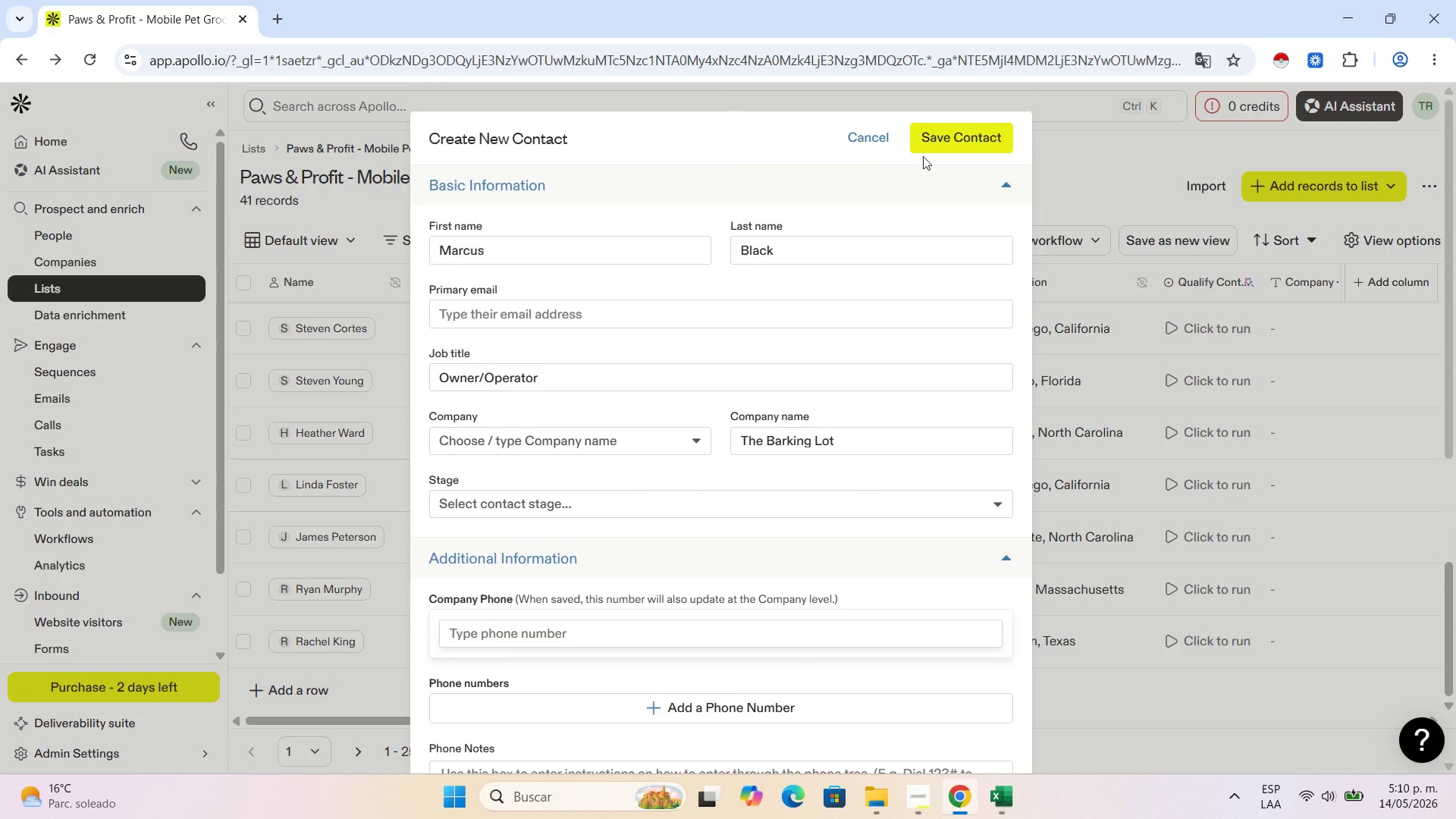 
left_click([936, 149])
 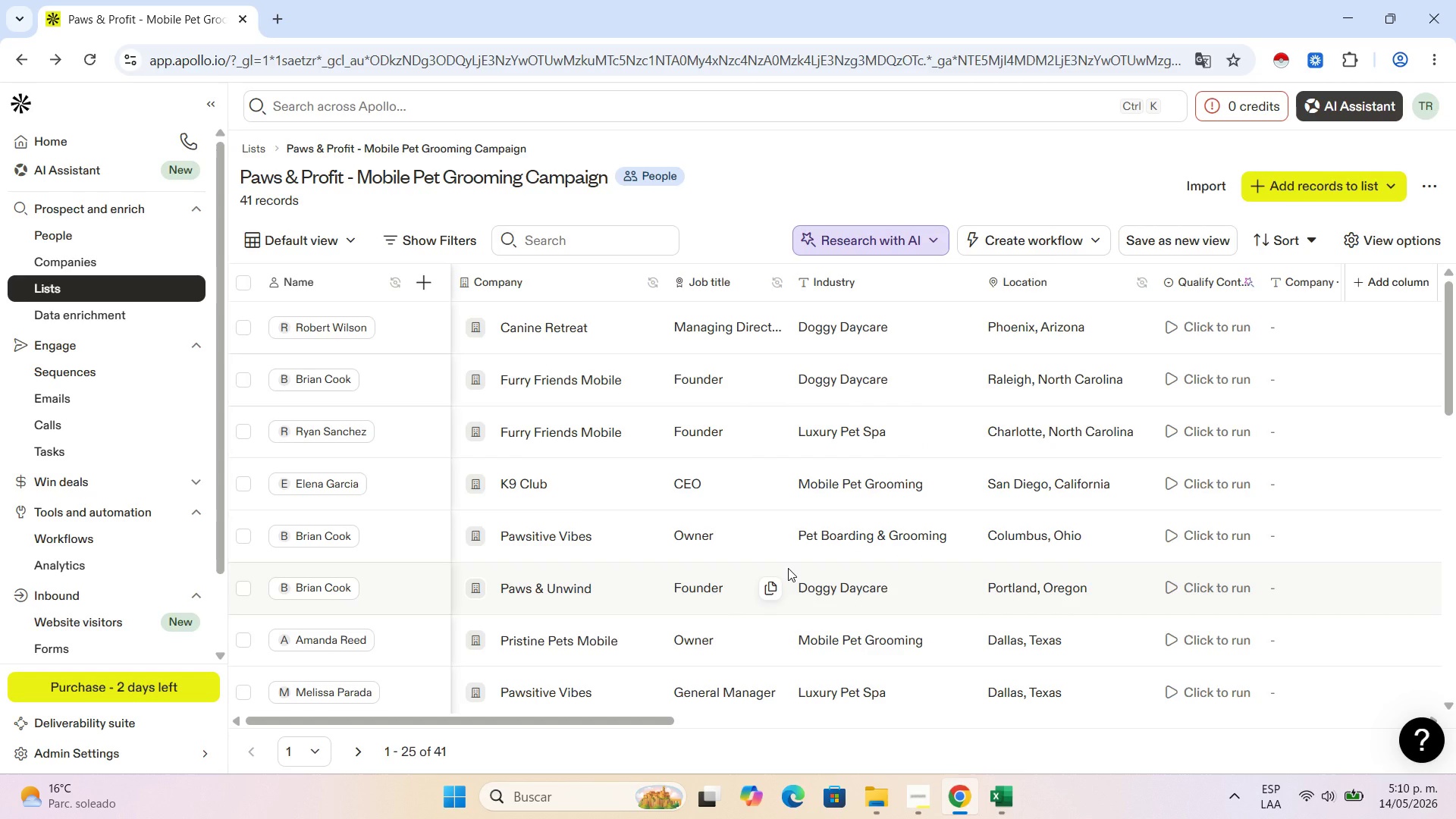 
wait(22.84)
 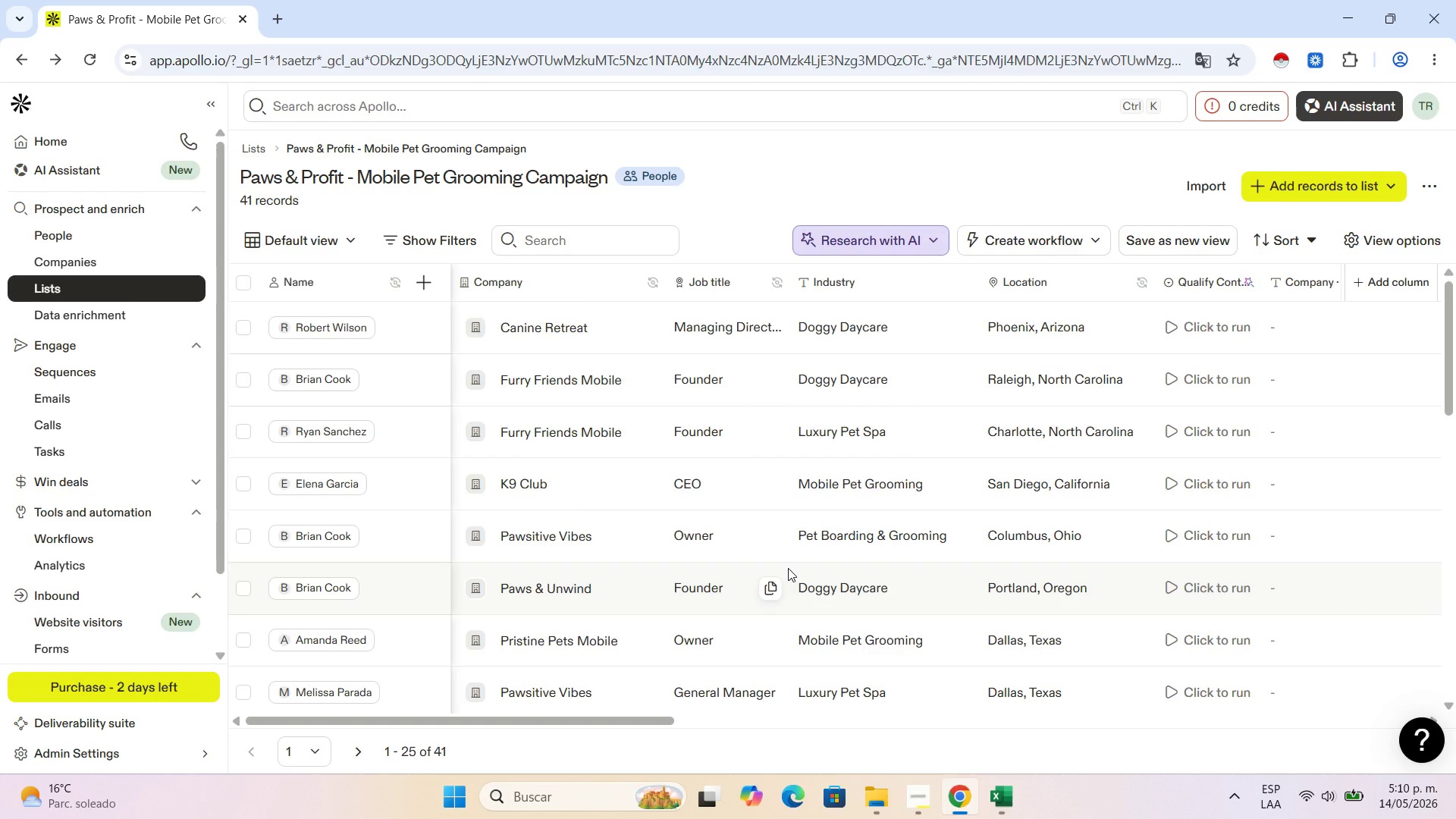 
scroll: coordinate [469, 598], scroll_direction: down, amount: 15.0
 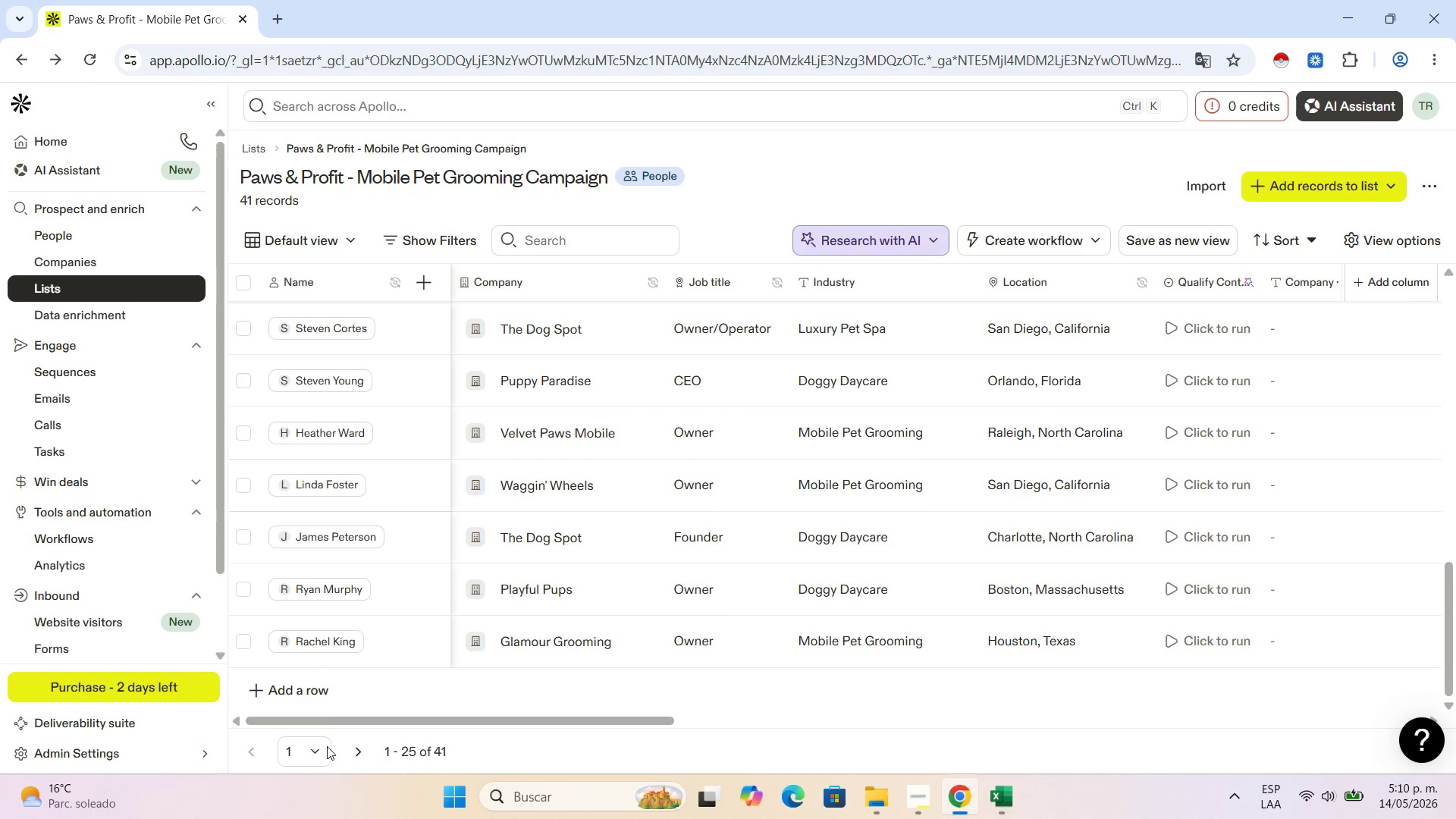 
left_click([315, 696])
 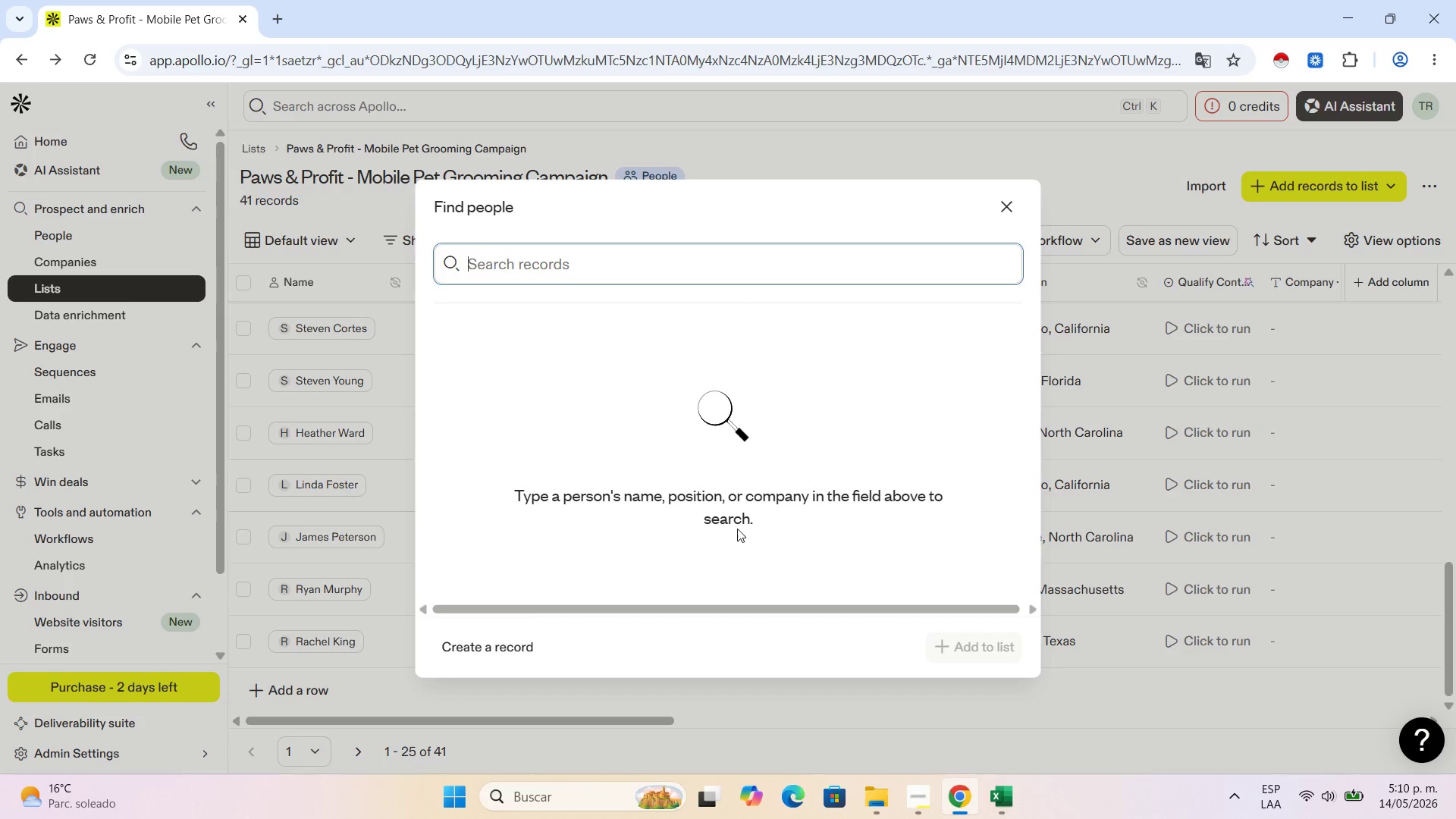 
left_click([491, 650])
 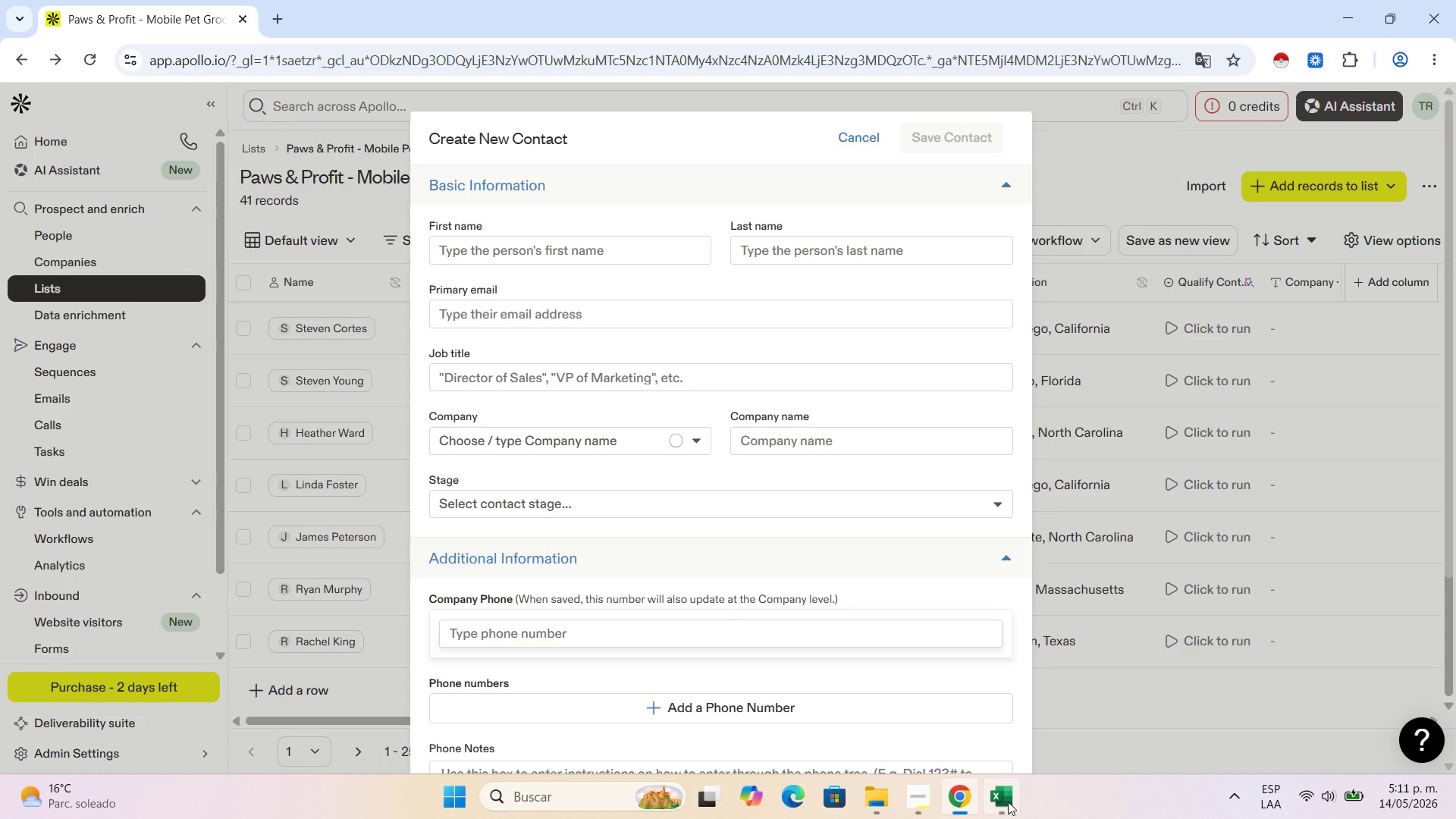 
left_click([1008, 802])
 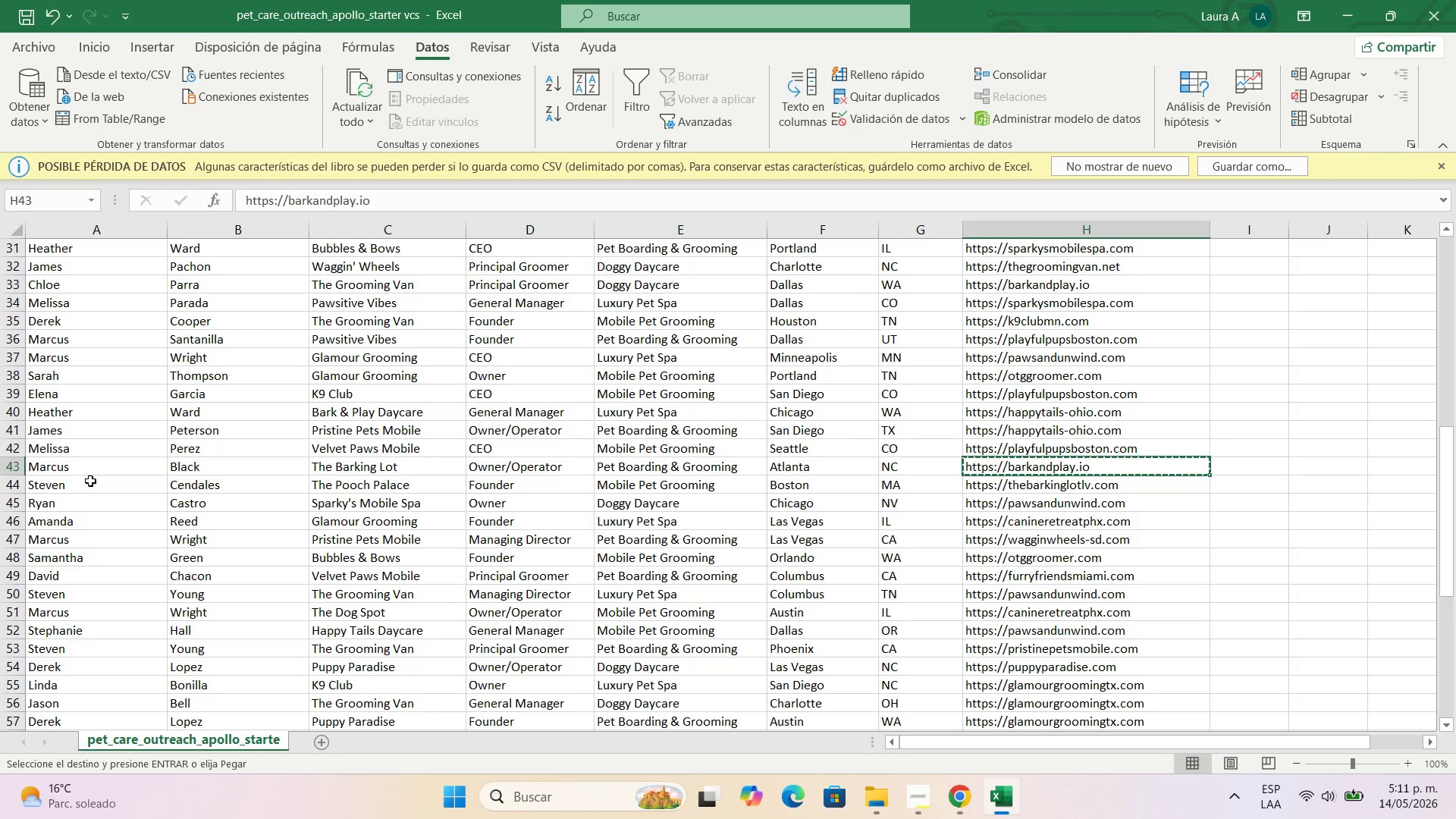 
left_click([90, 483])
 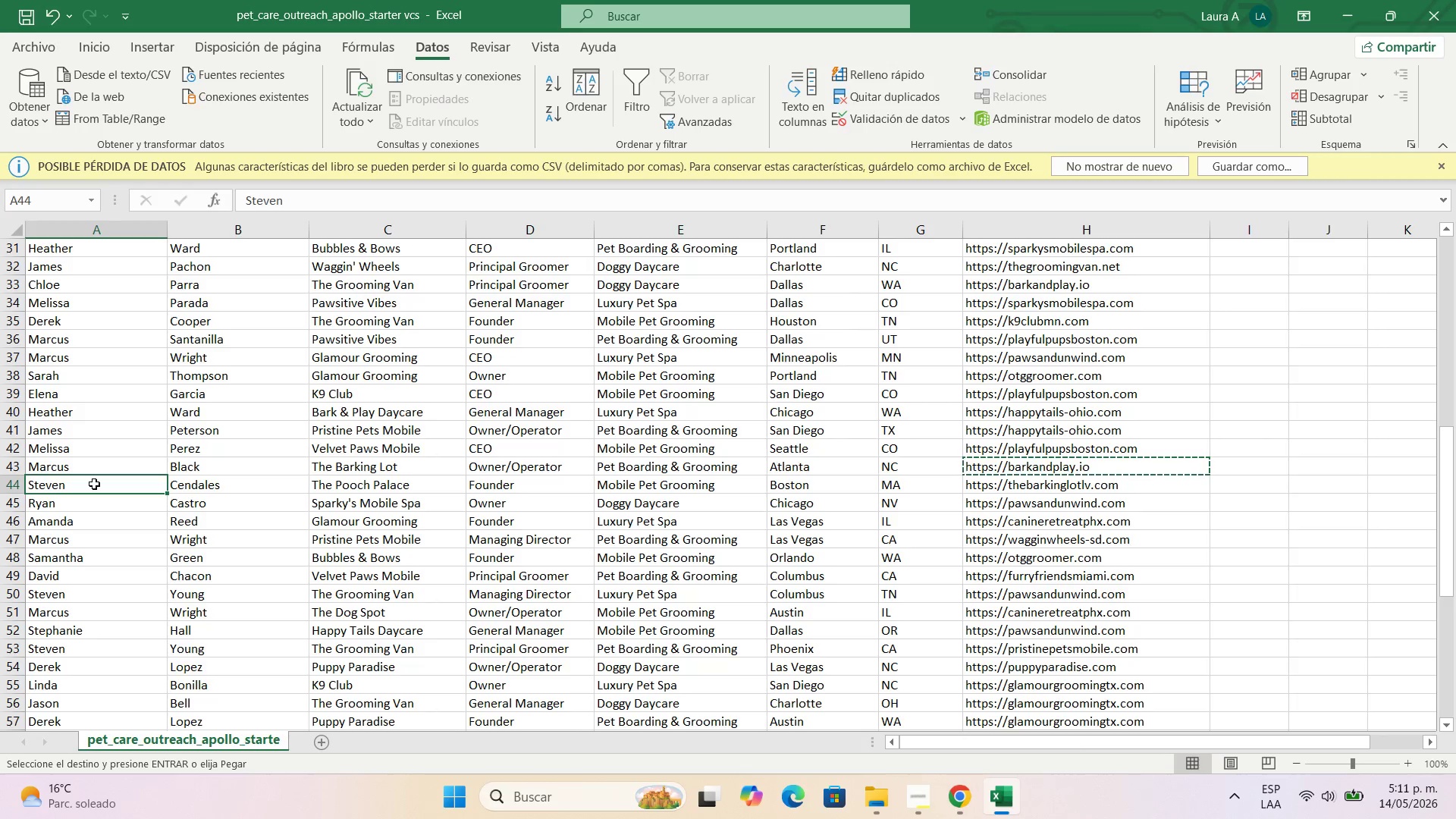 
key(Control+C)
 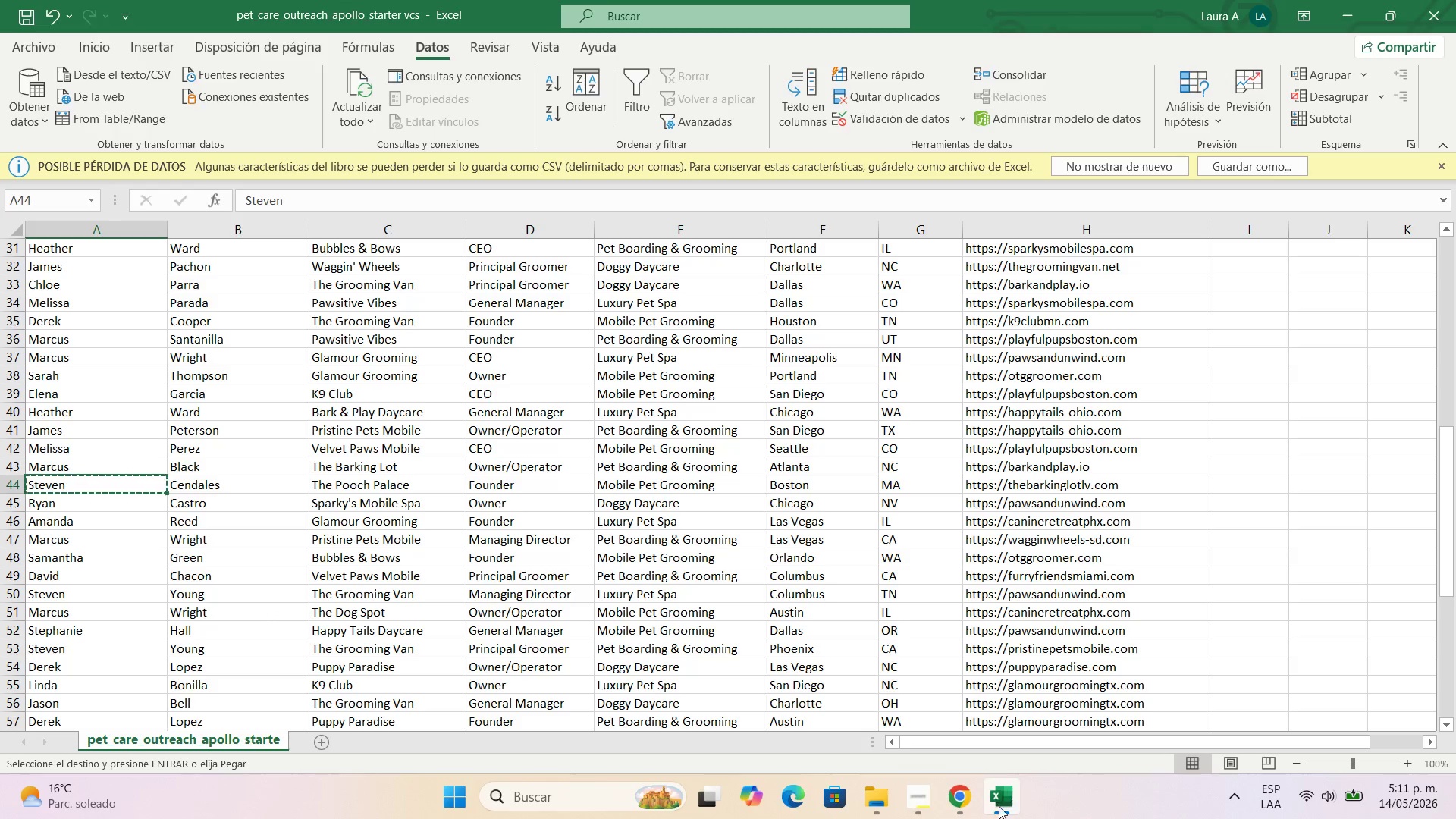 
left_click([985, 814])
 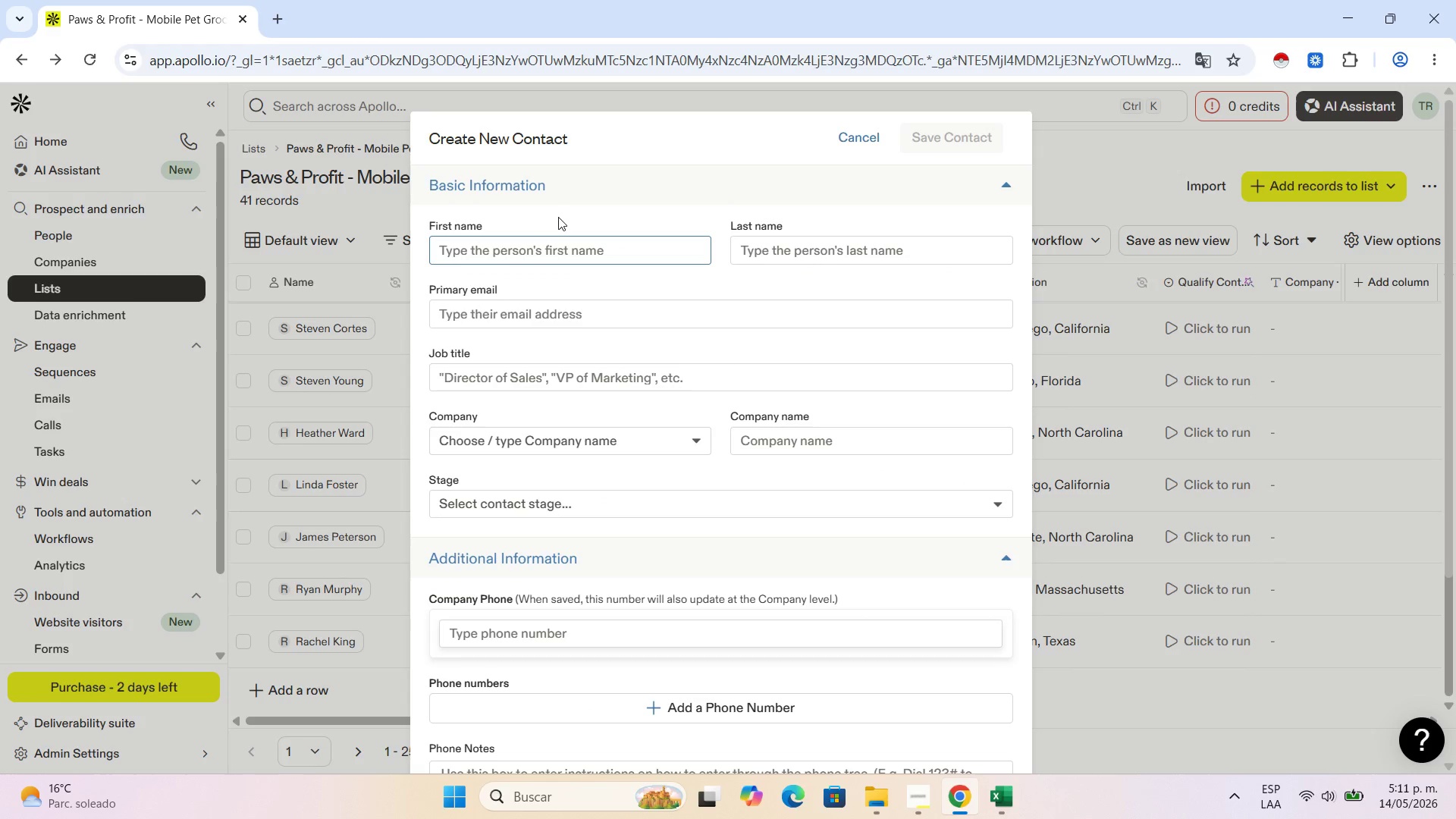 
key(Control+V)
 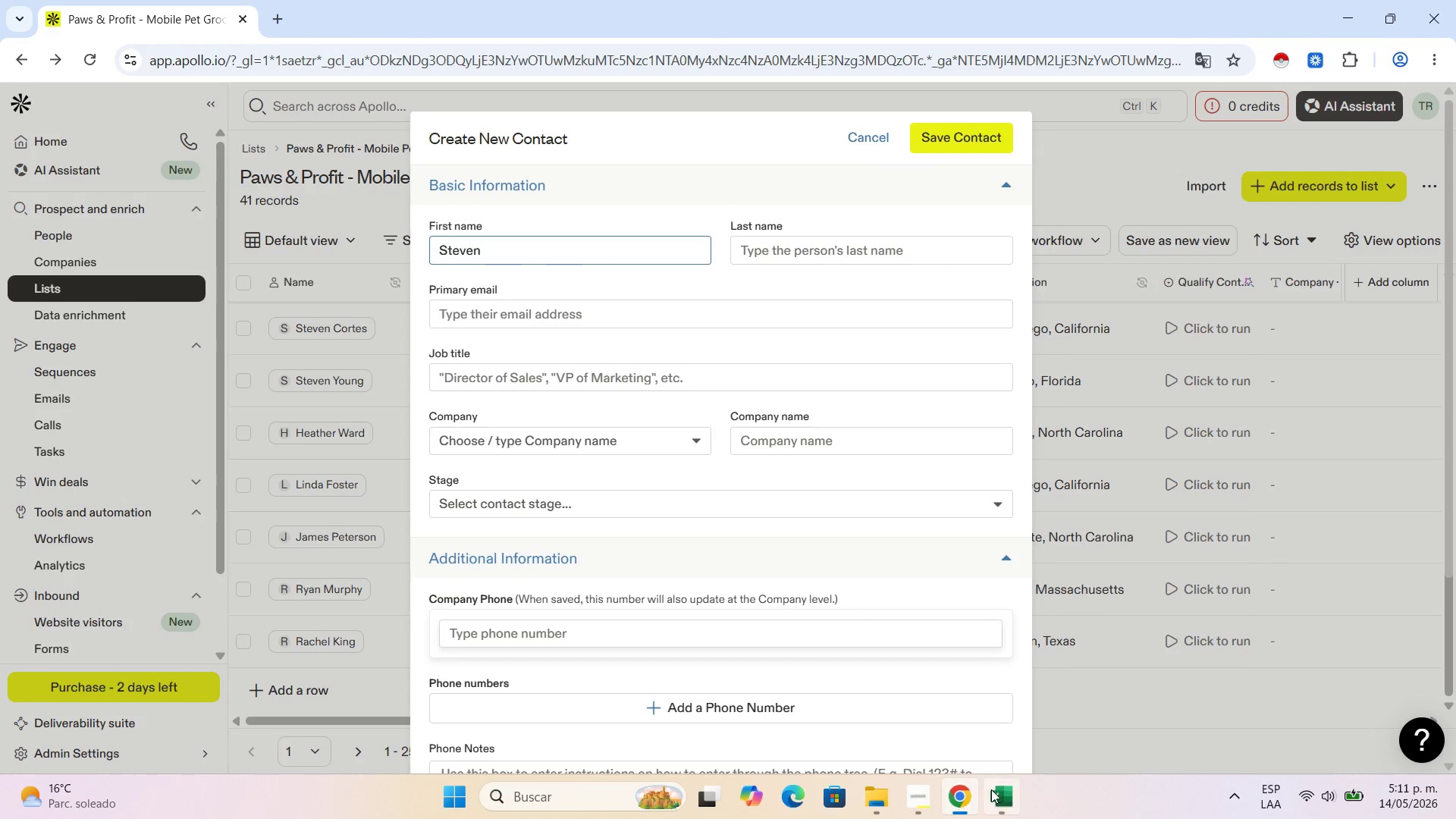 
left_click([1001, 789])
 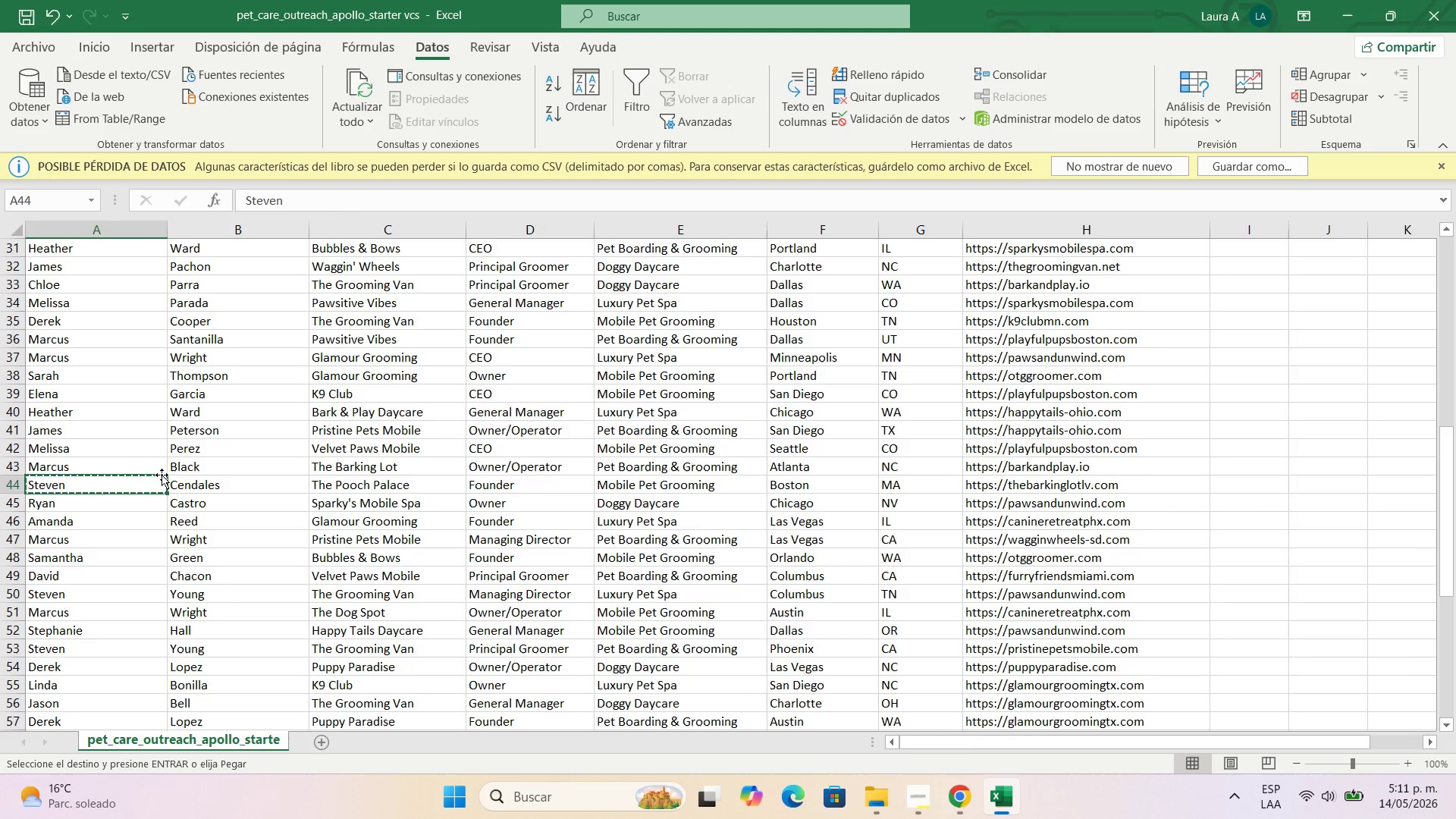 
left_click([177, 477])
 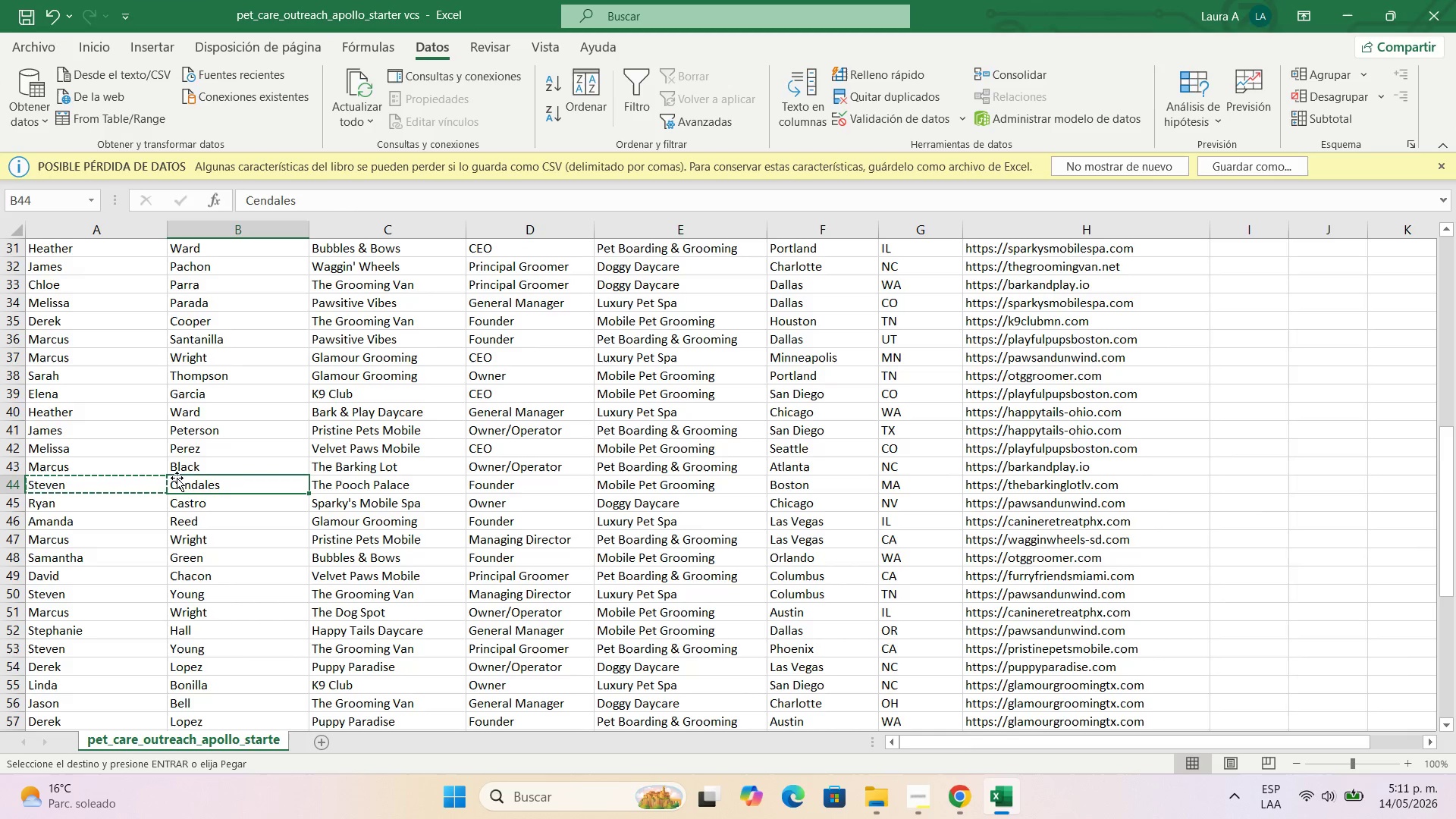 
key(Control+C)
 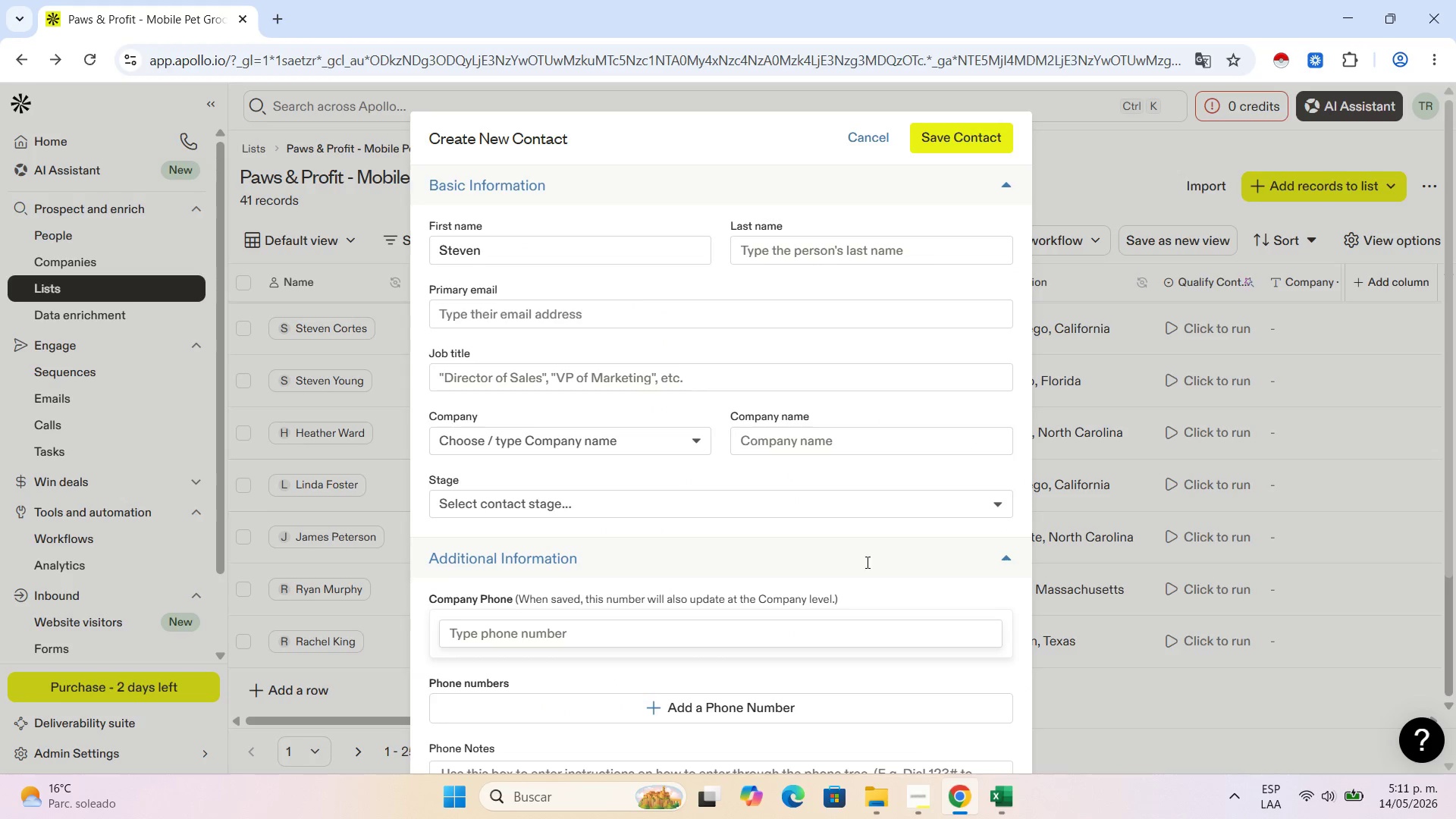 
left_click([851, 256])
 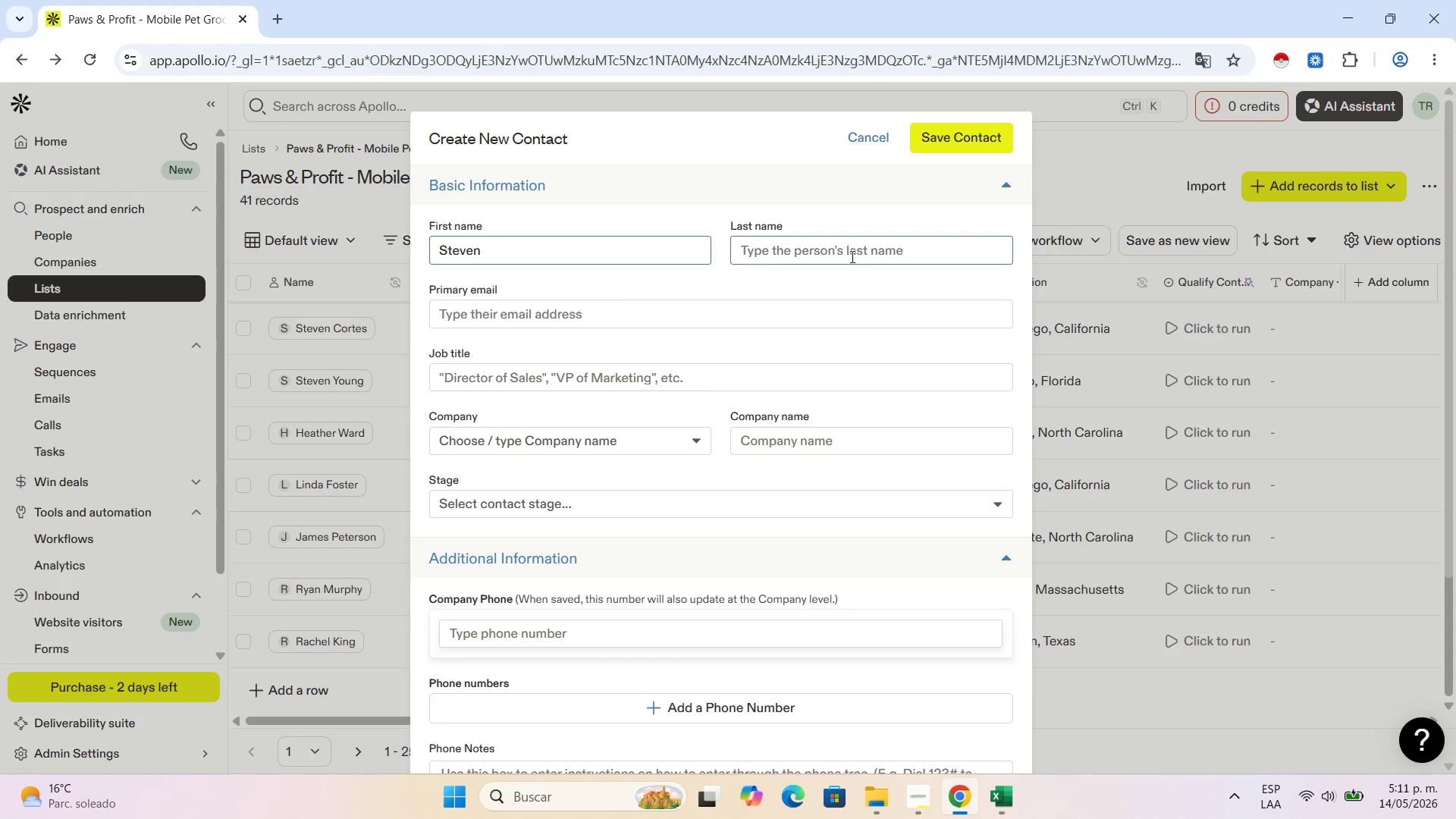 
key(Control+V)
 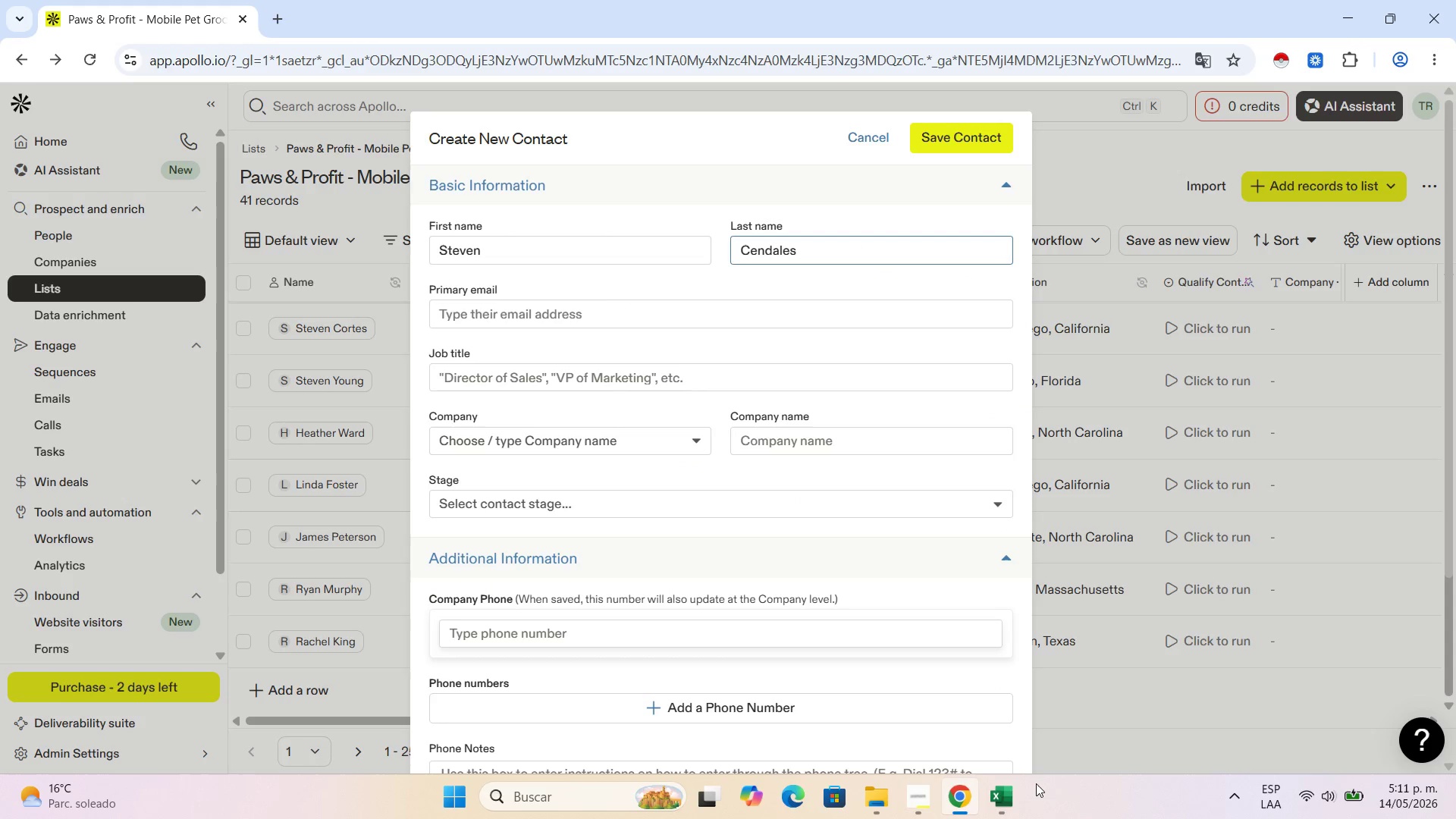 
left_click([1008, 793])
 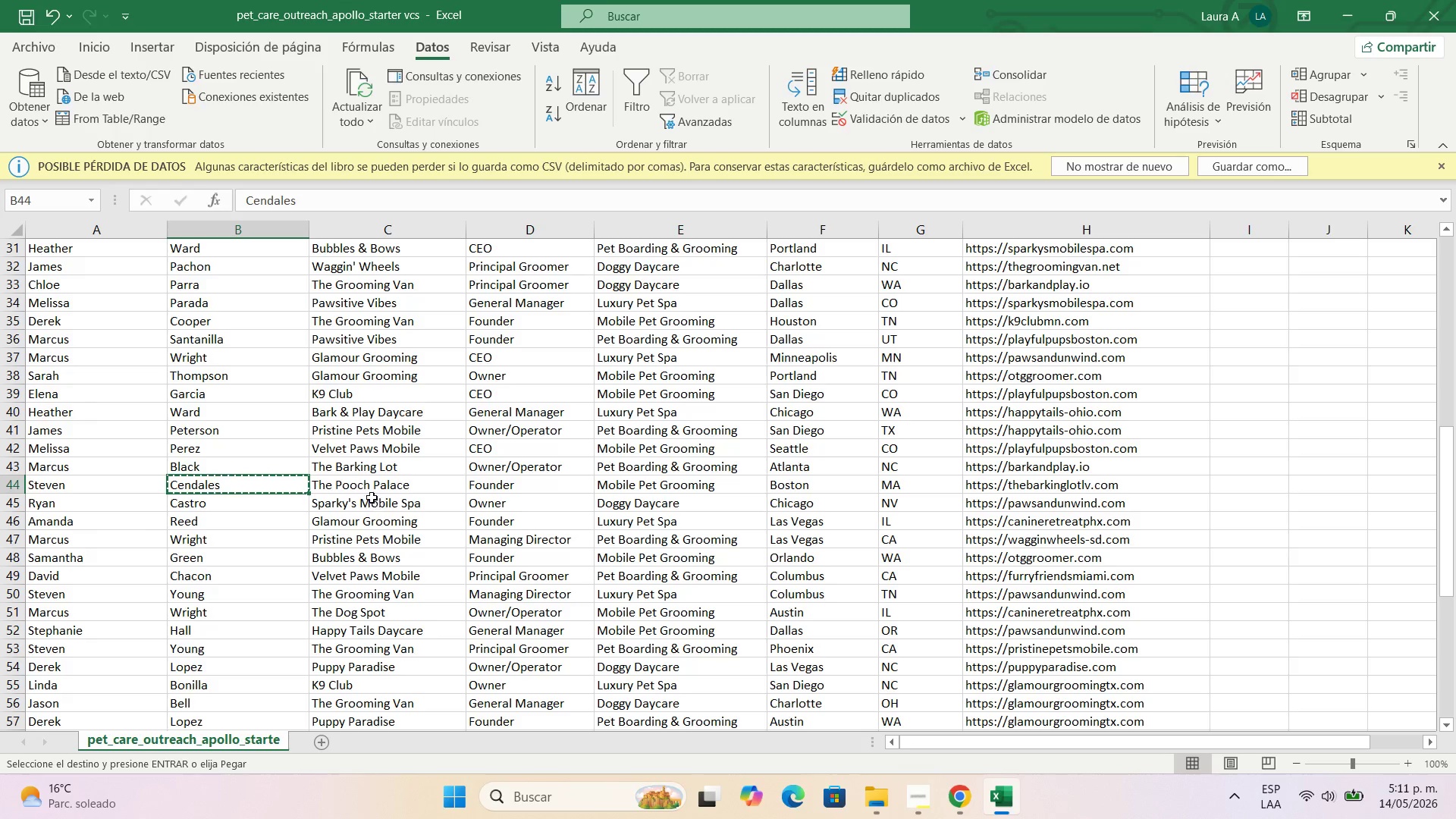 
left_click([371, 482])
 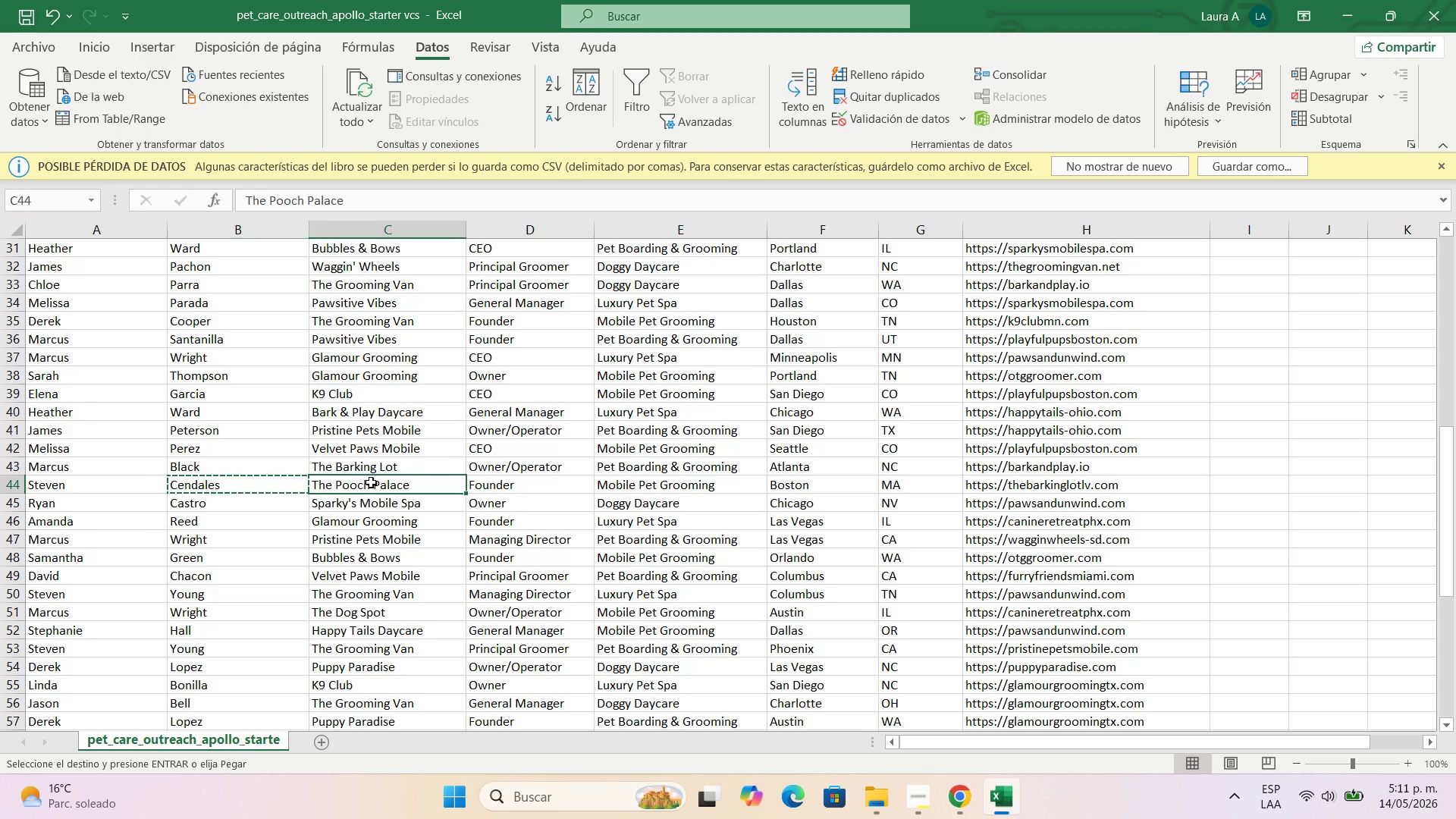 
key(Control+C)
 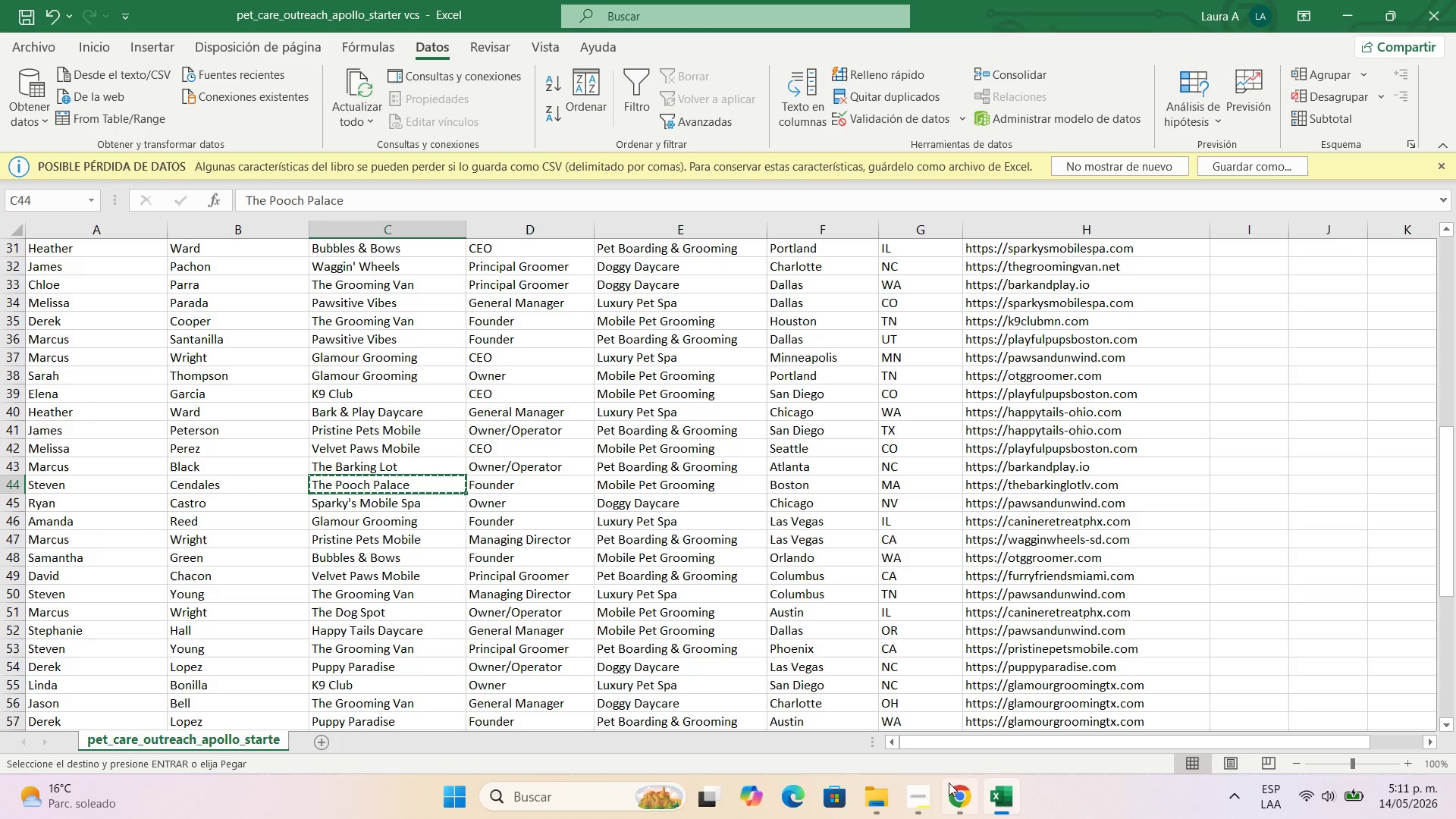 
left_click([954, 785])
 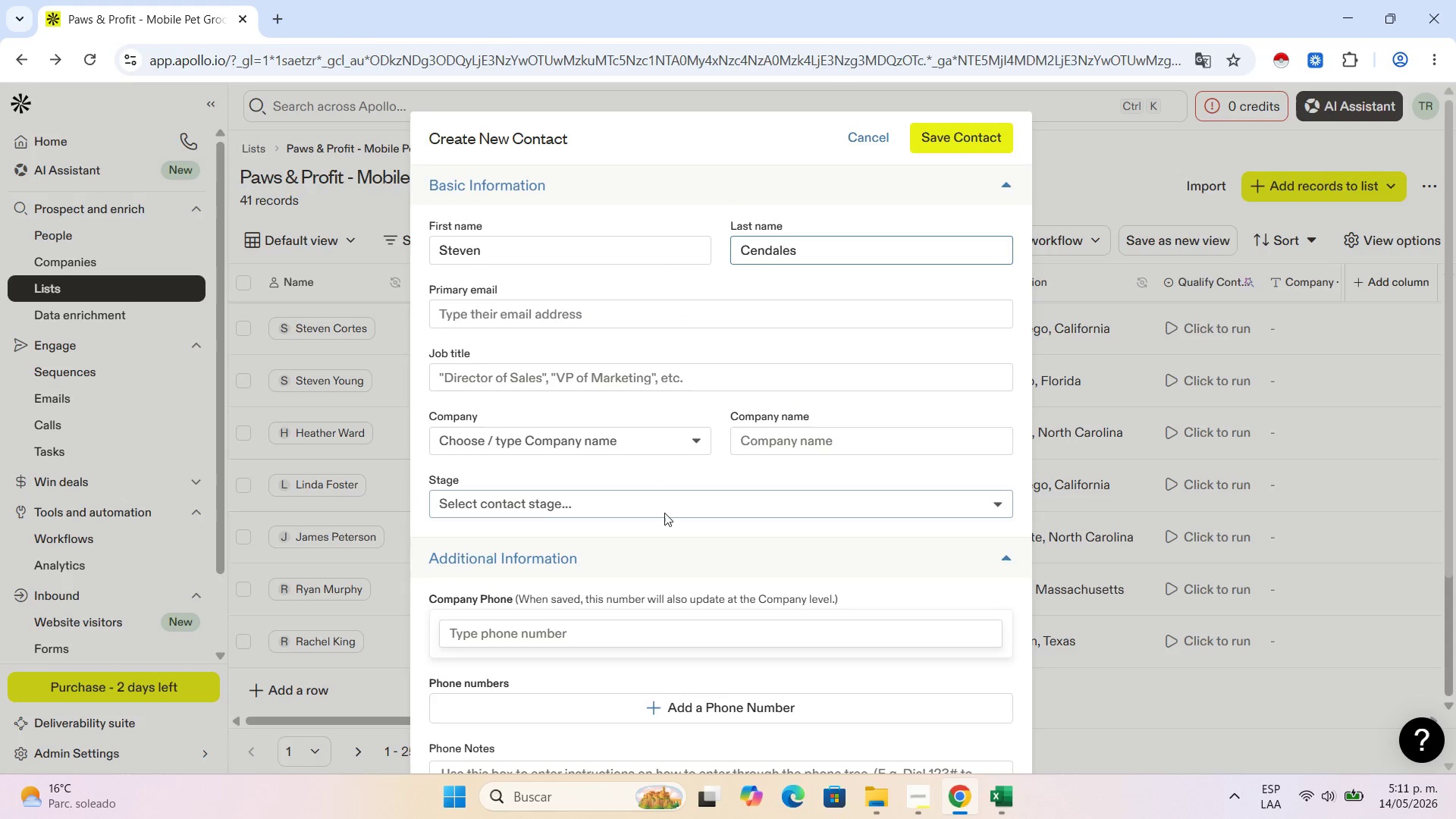 
left_click([830, 444])
 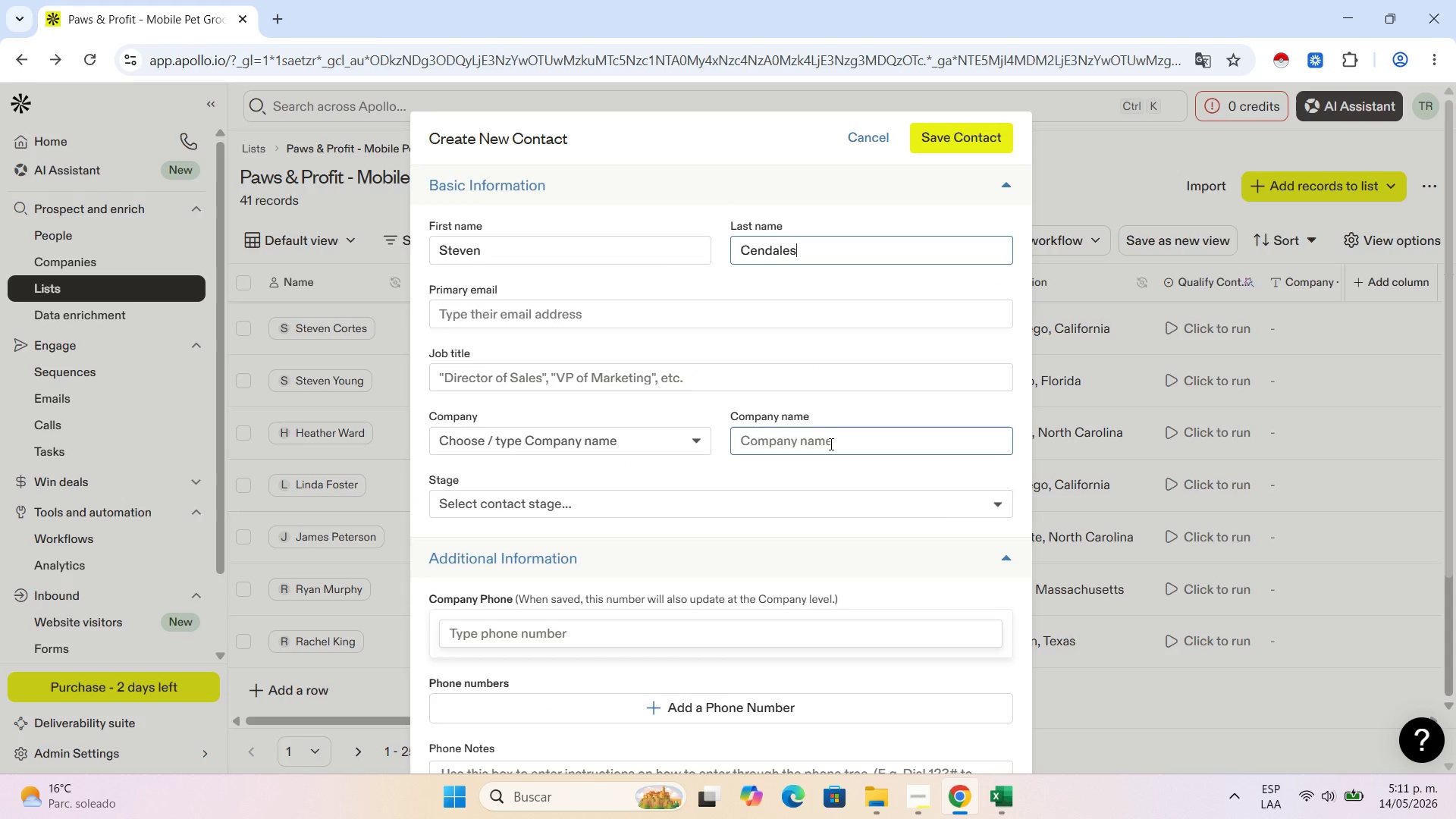 
key(Control+V)
 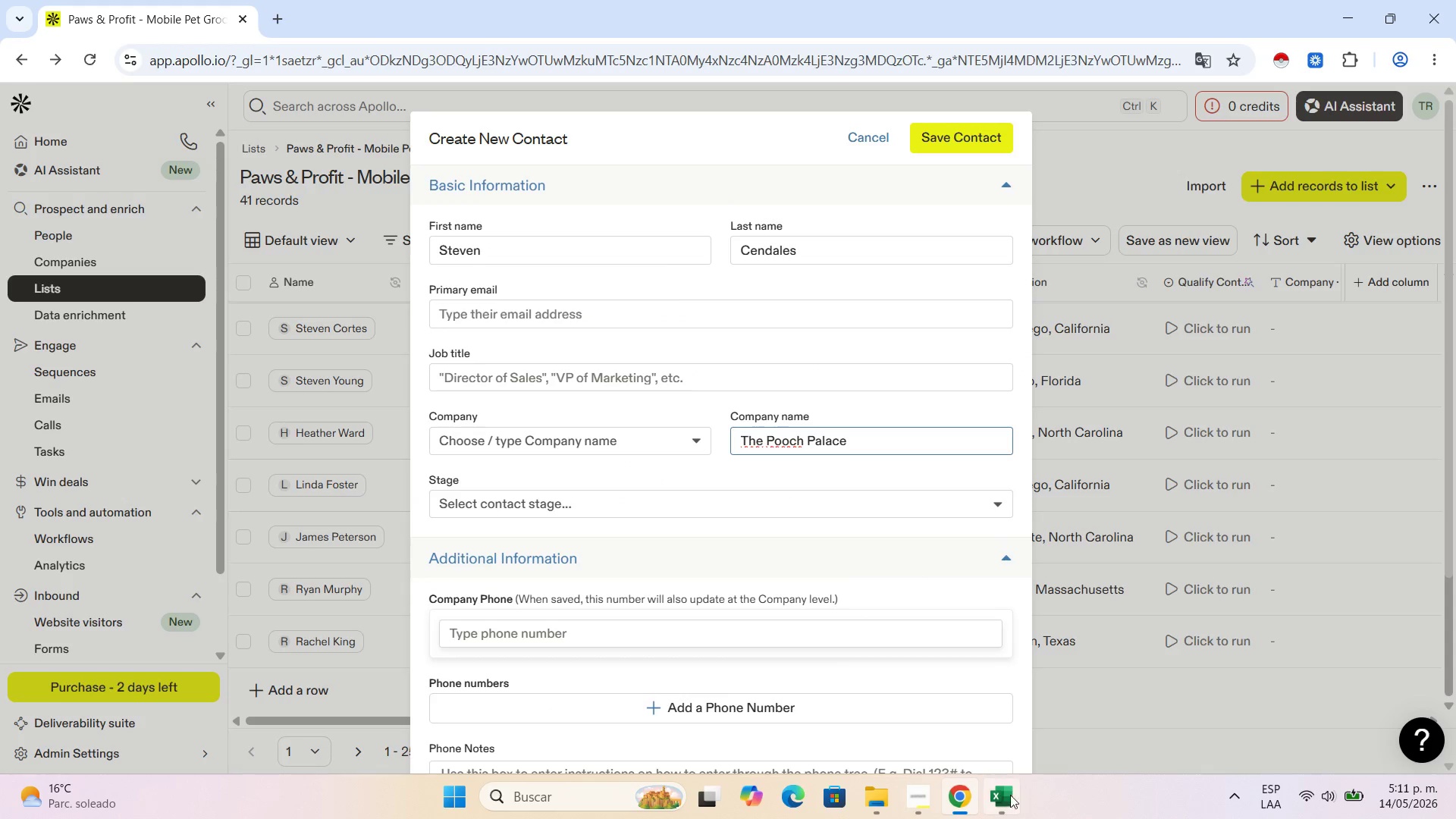 
left_click([1006, 788])
 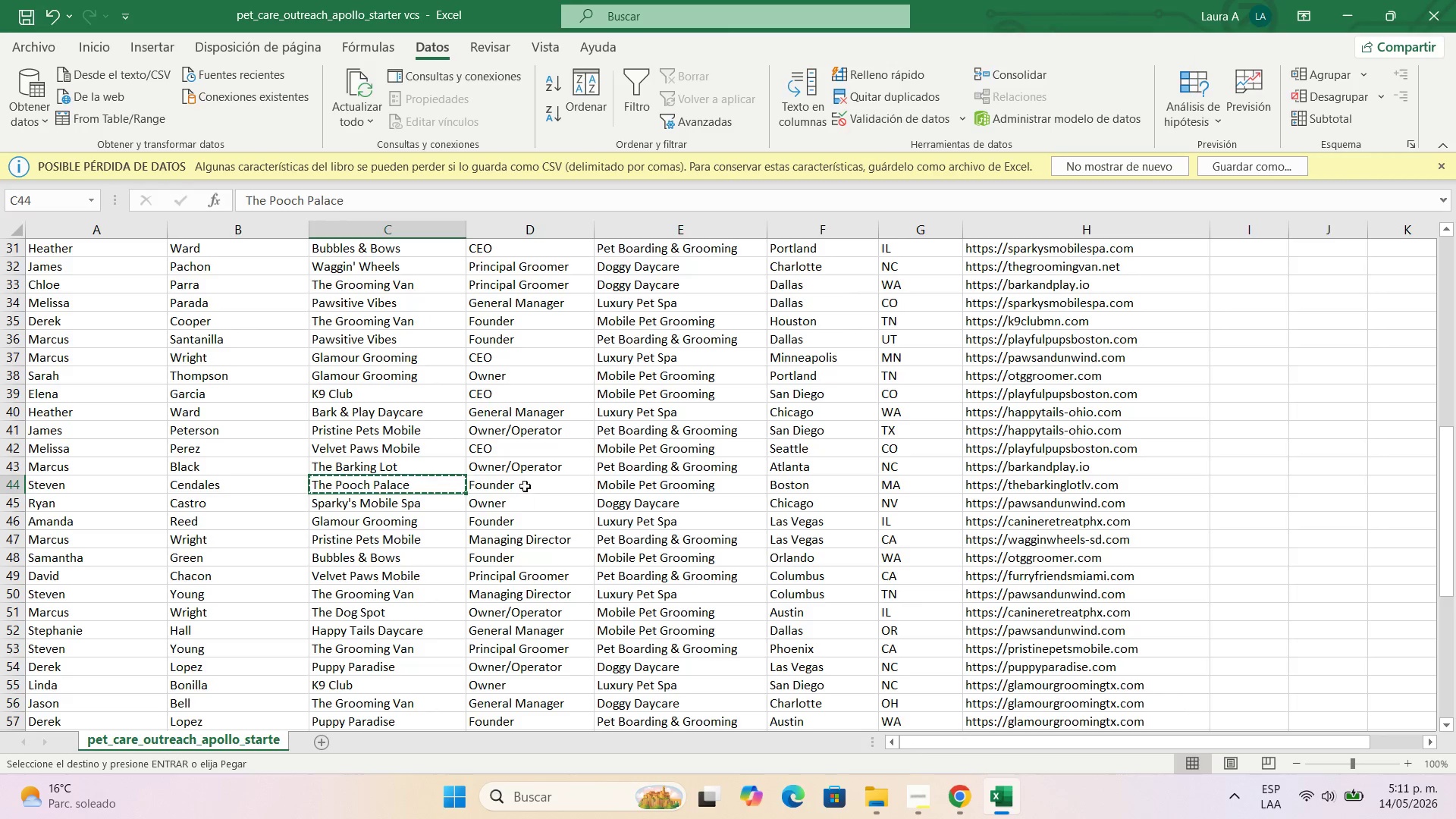 
left_click([523, 486])
 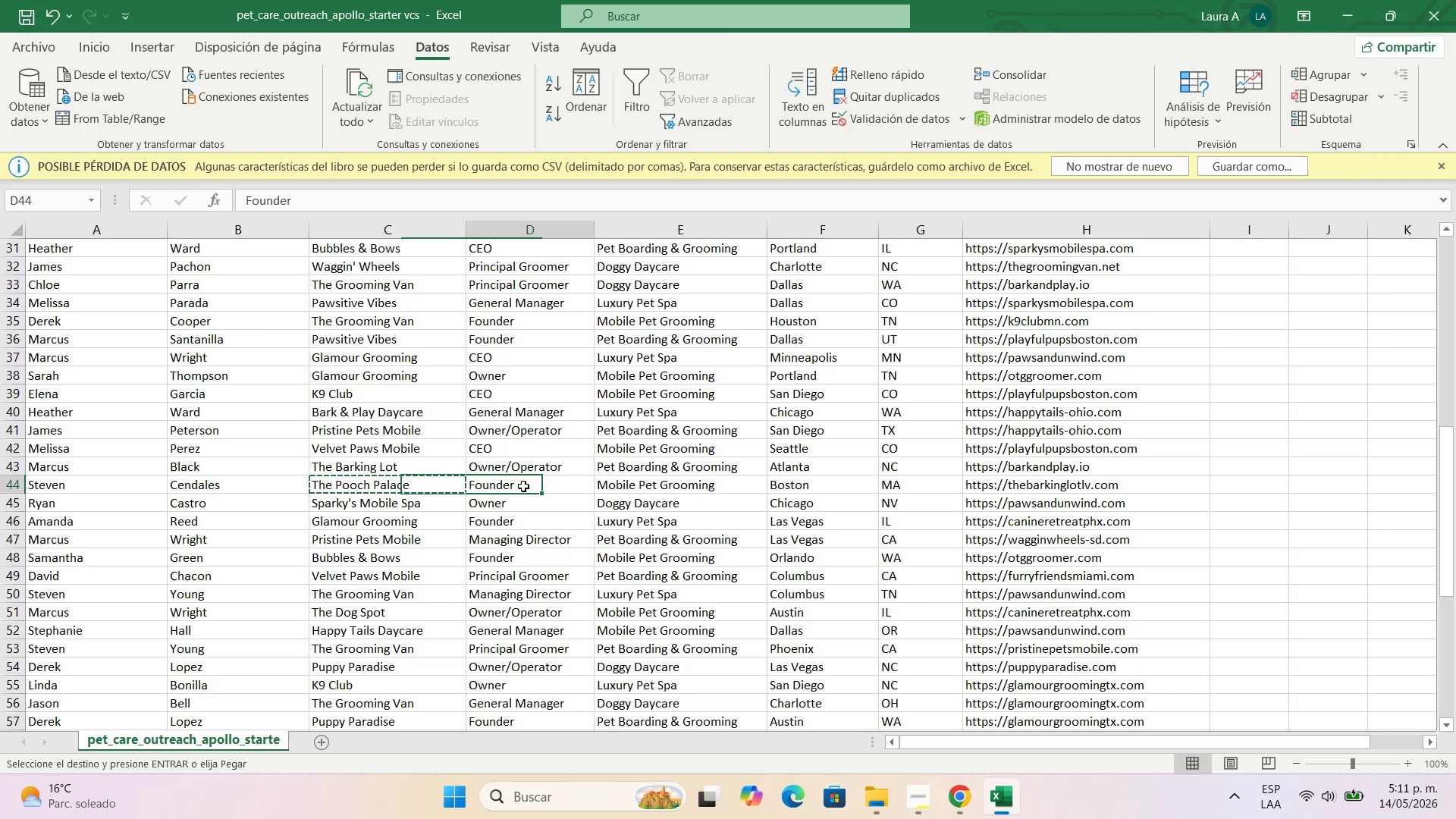 
key(Control+C)
 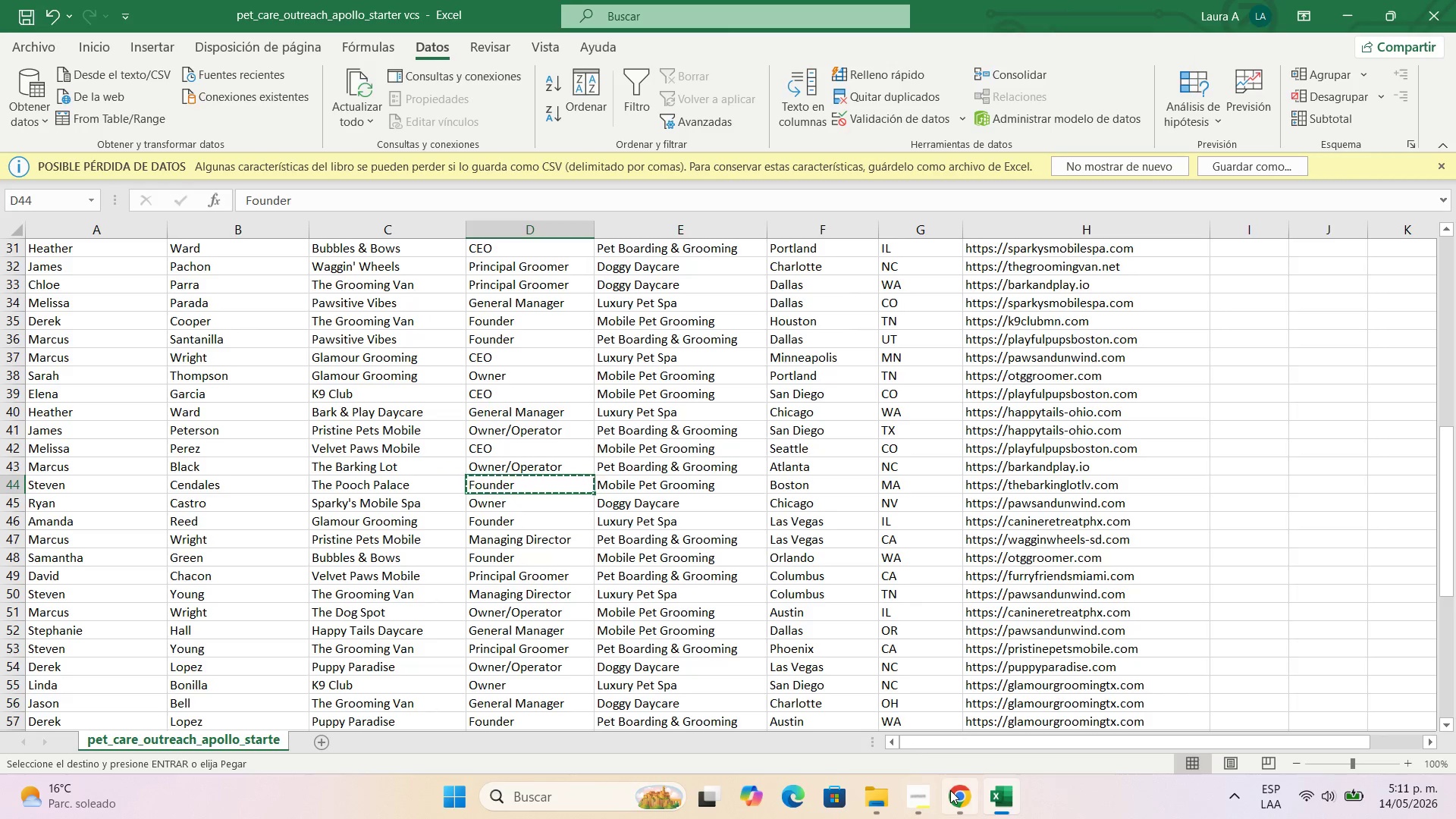 
left_click([950, 790])
 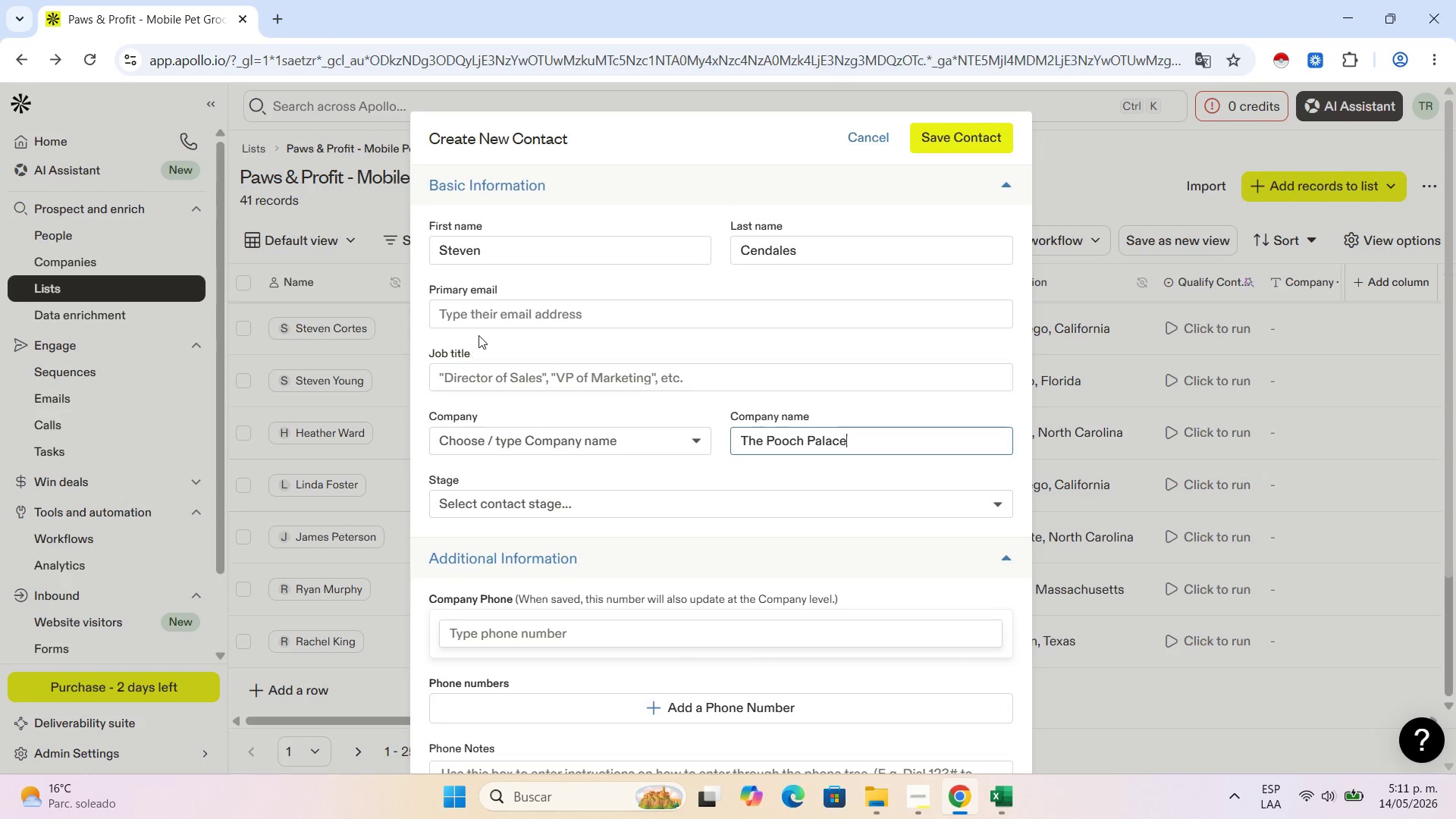 
left_click([488, 377])
 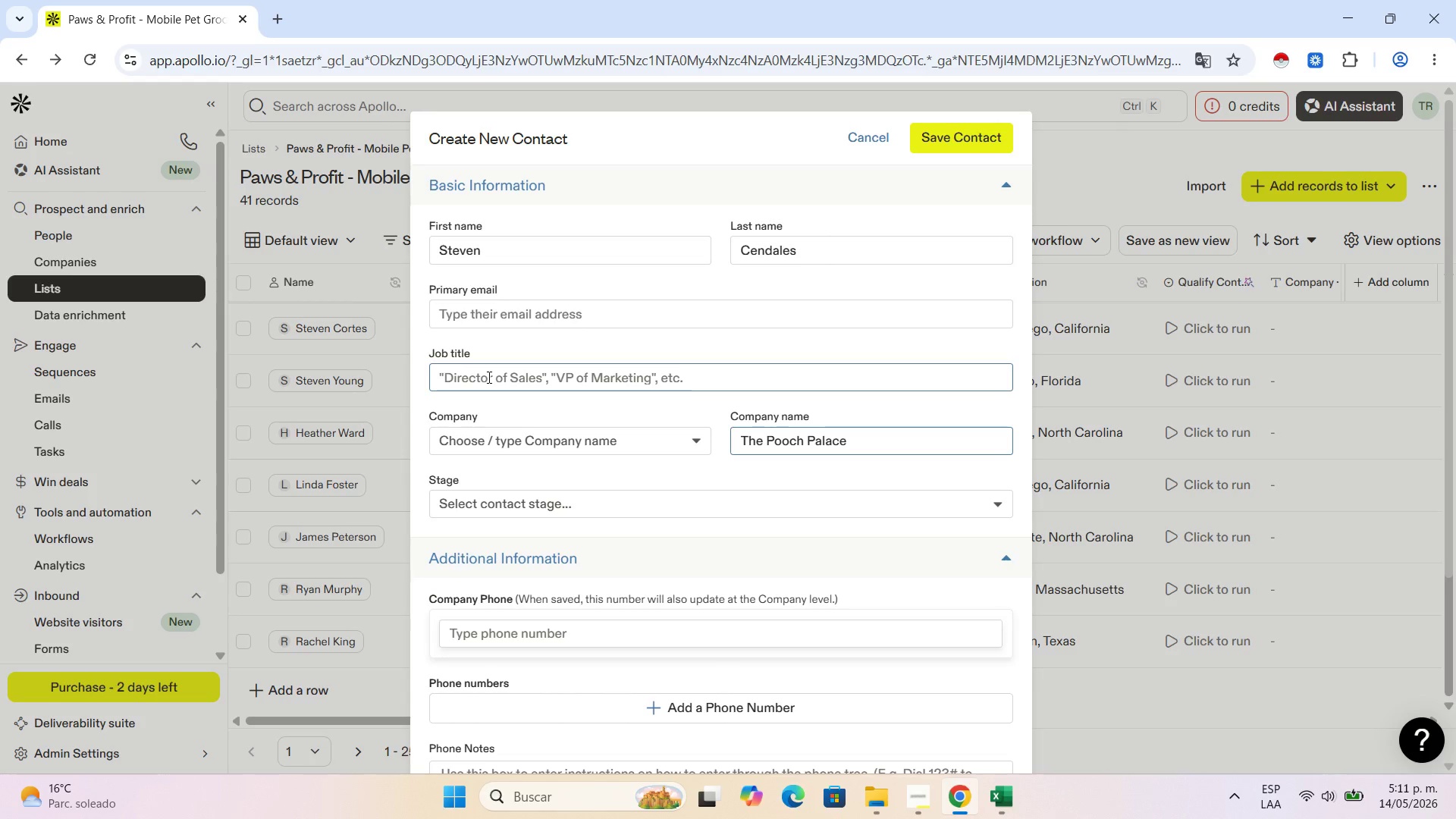 
key(Control+V)
 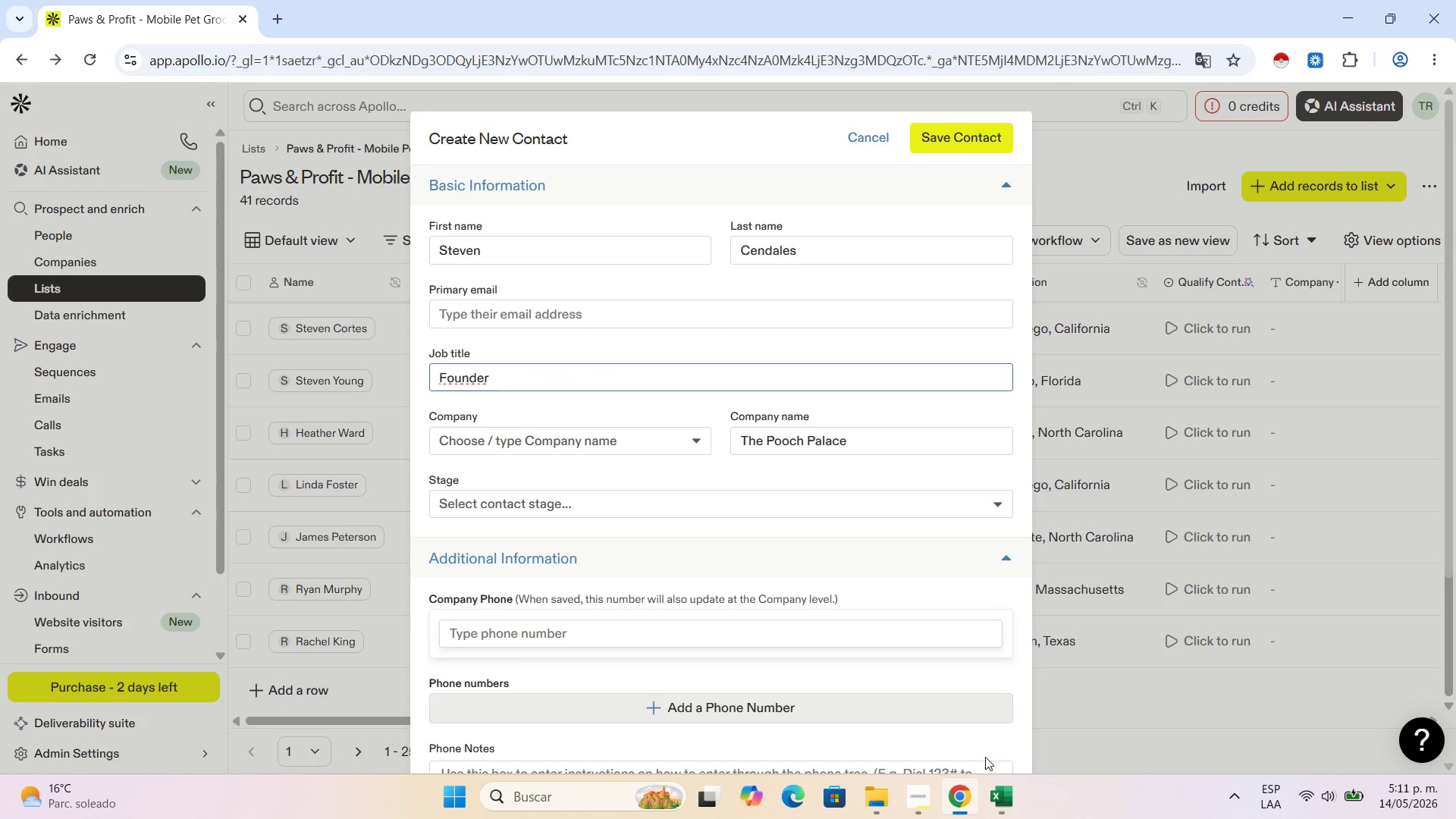 
left_click([968, 791])
 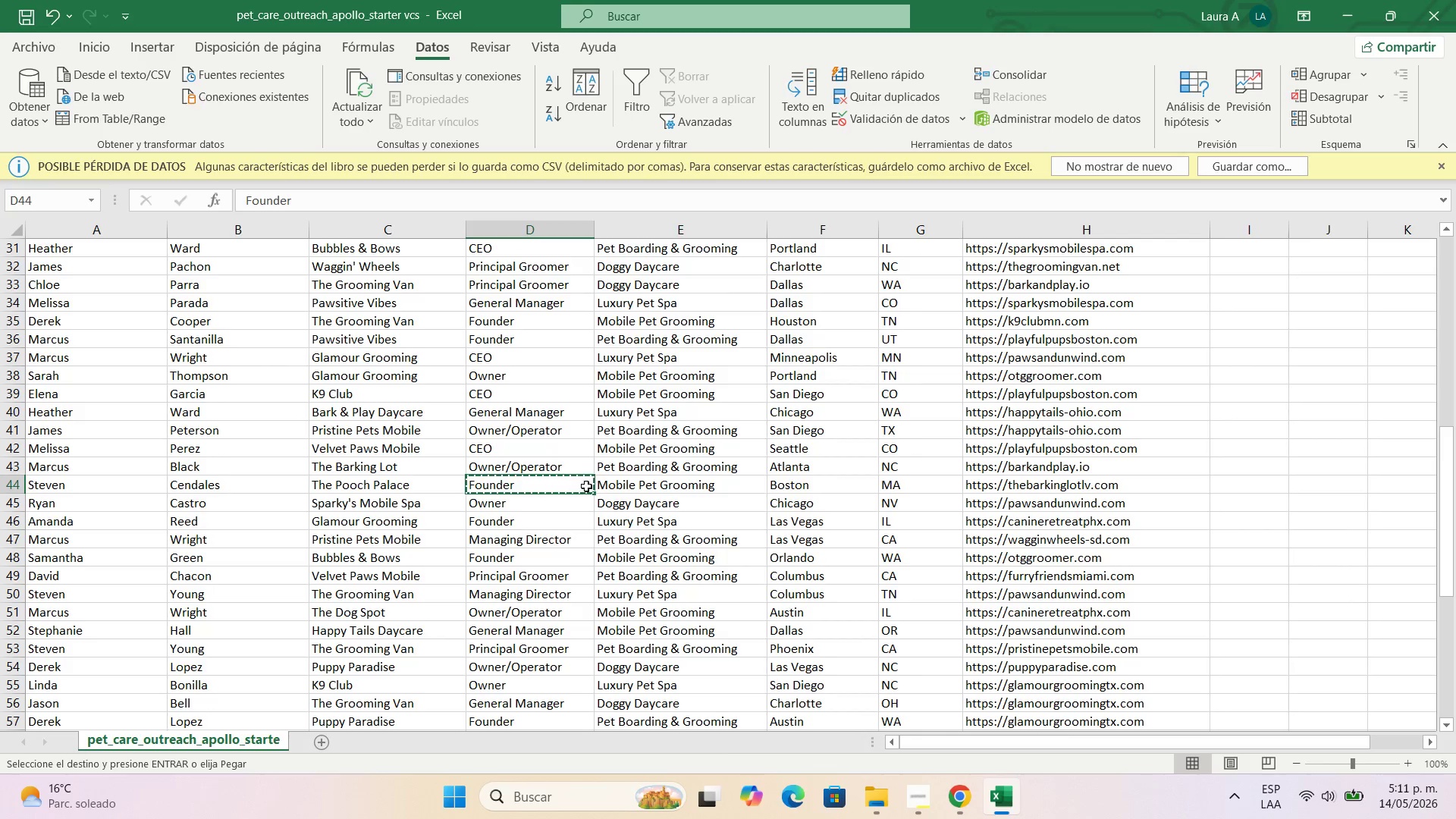 
left_click([608, 485])
 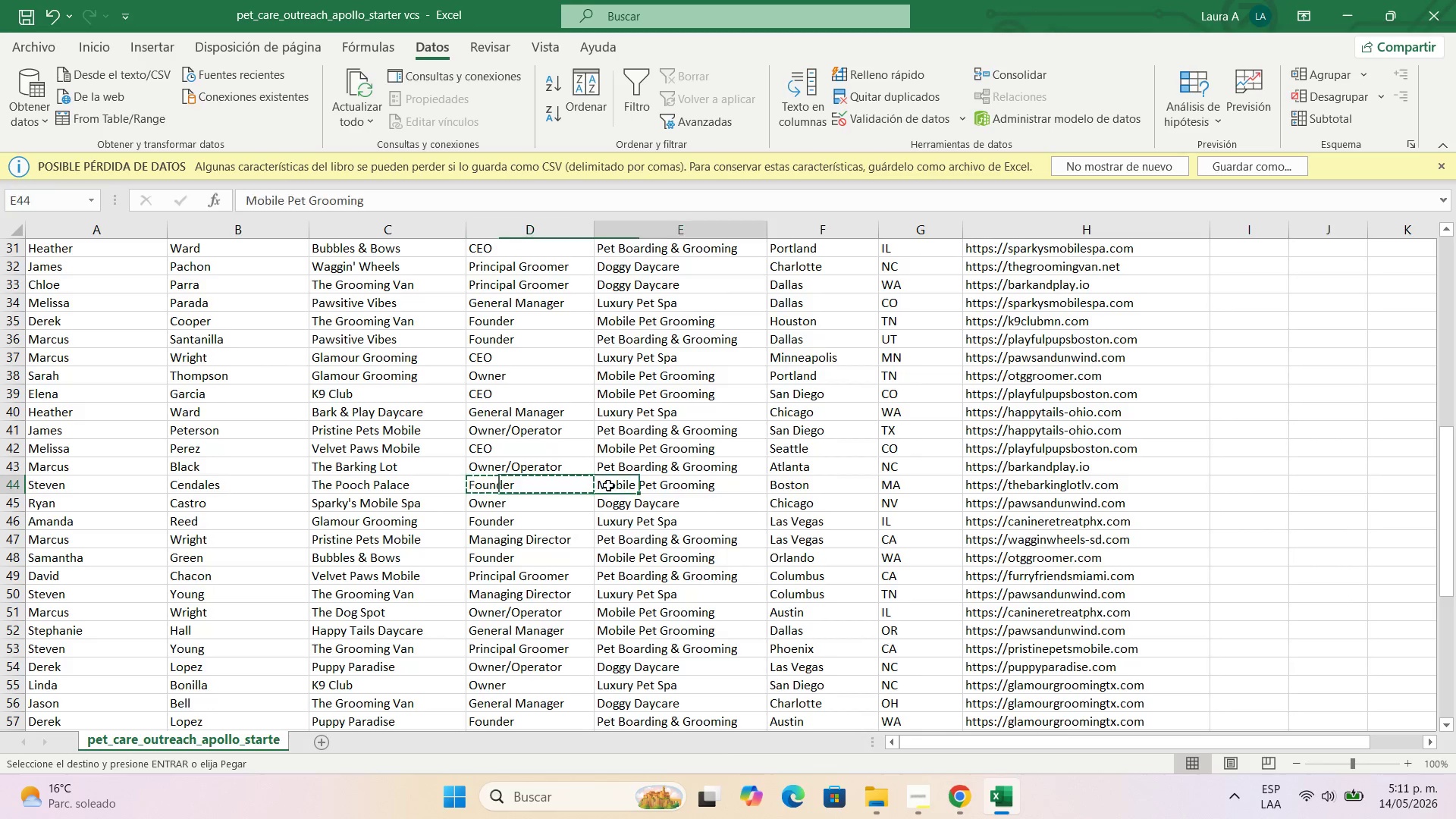 
key(Control+C)
 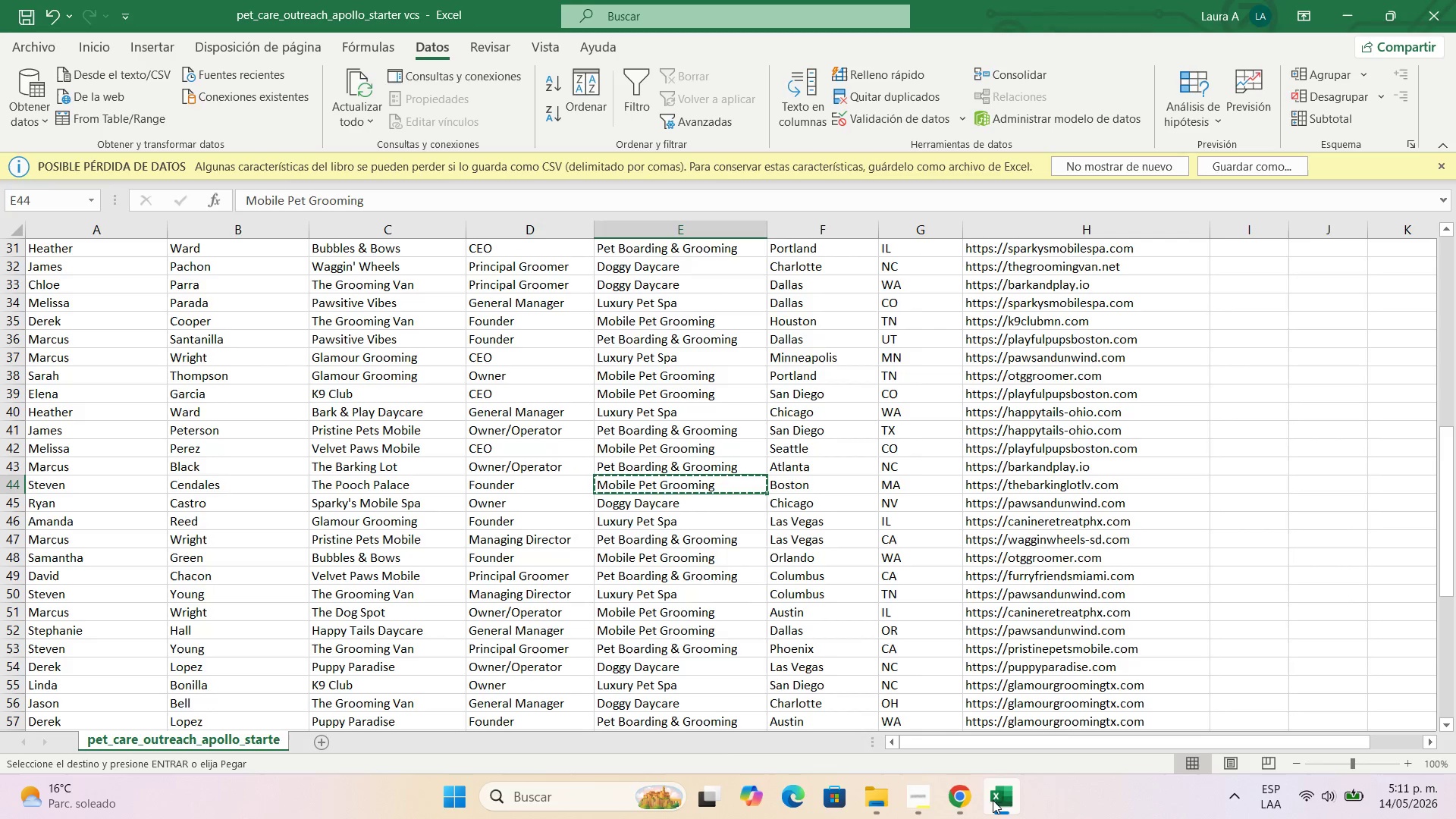 
left_click([930, 797])